 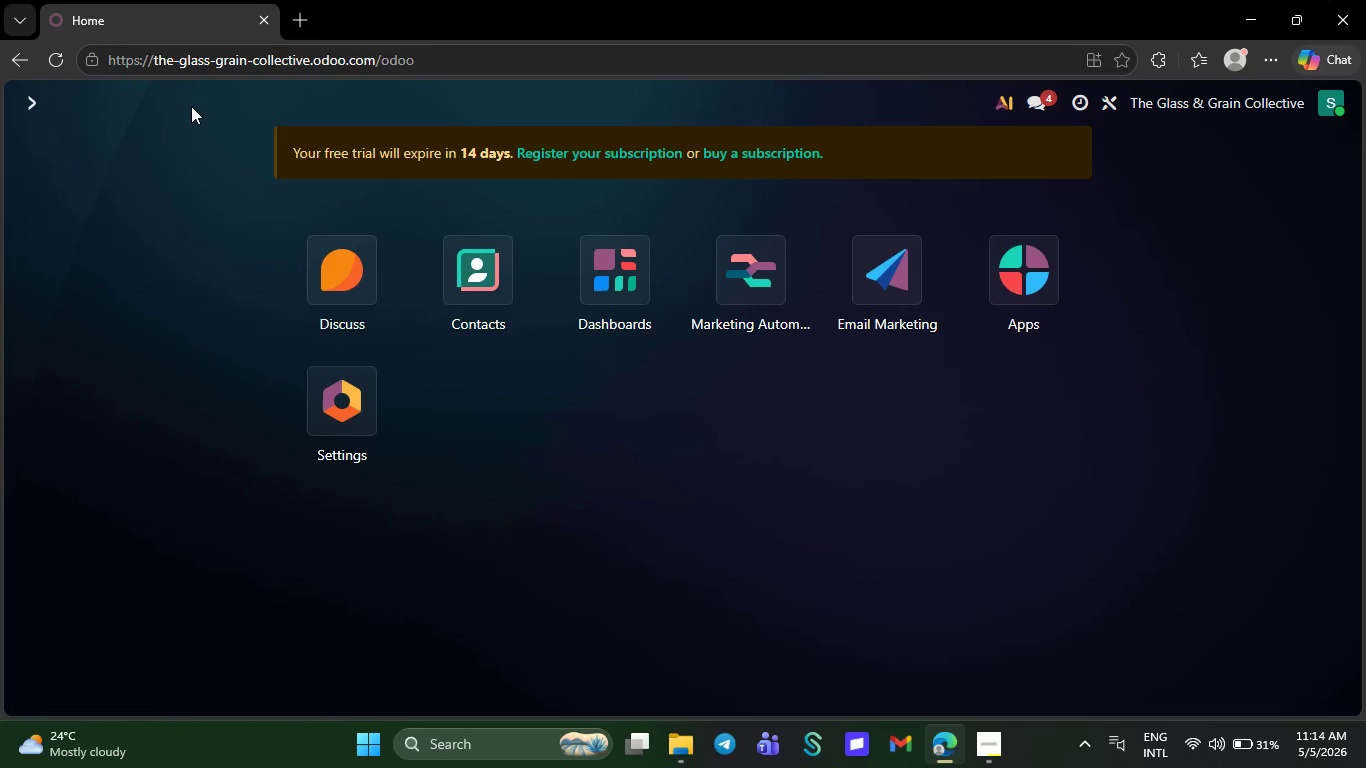 
key(Meta+G)
 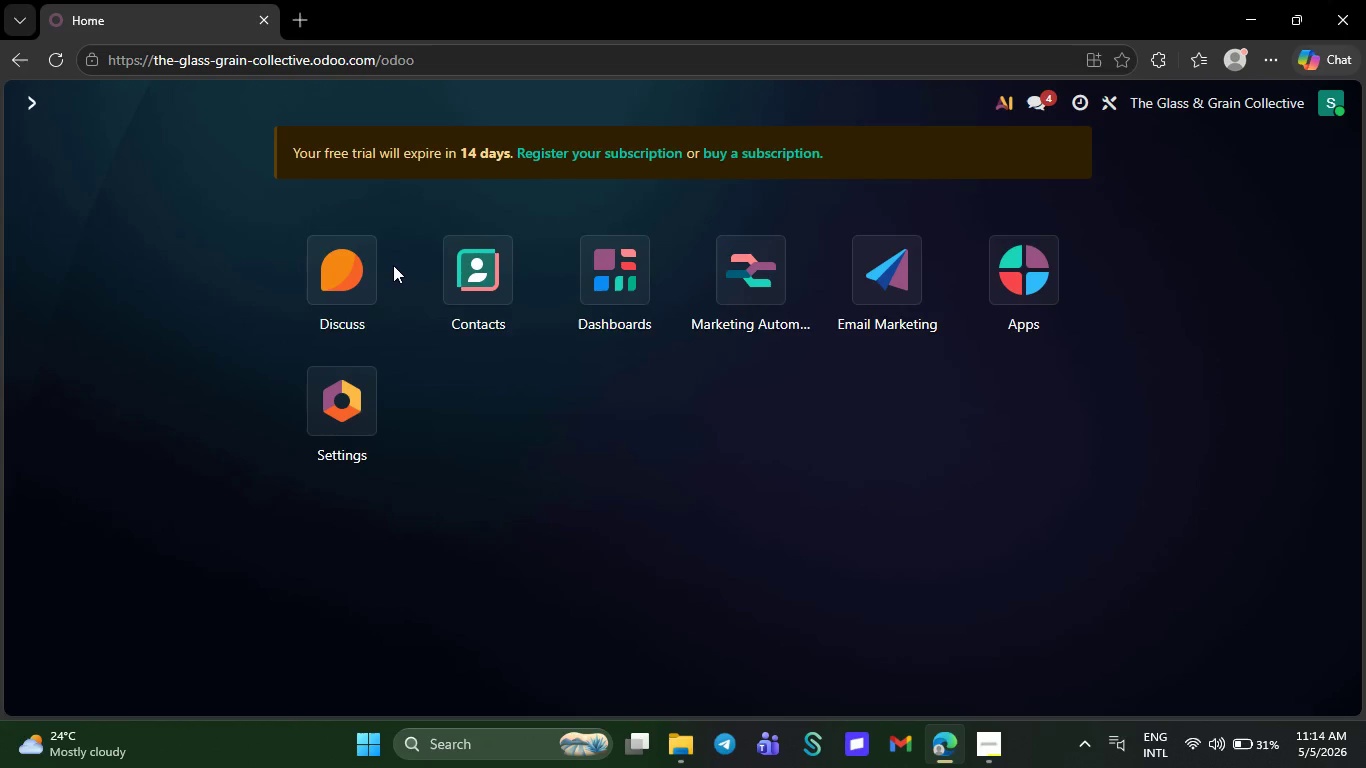 
wait(10.98)
 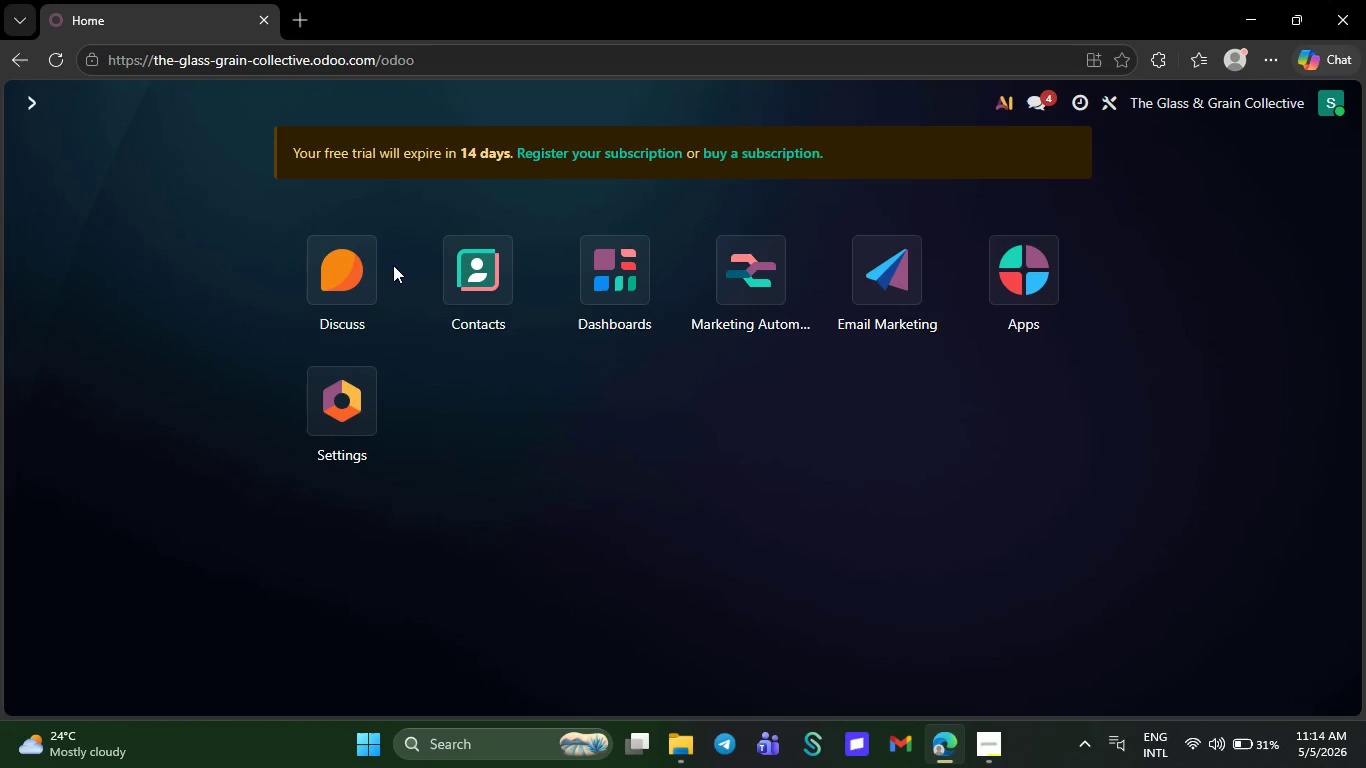 
left_click([961, 244])
 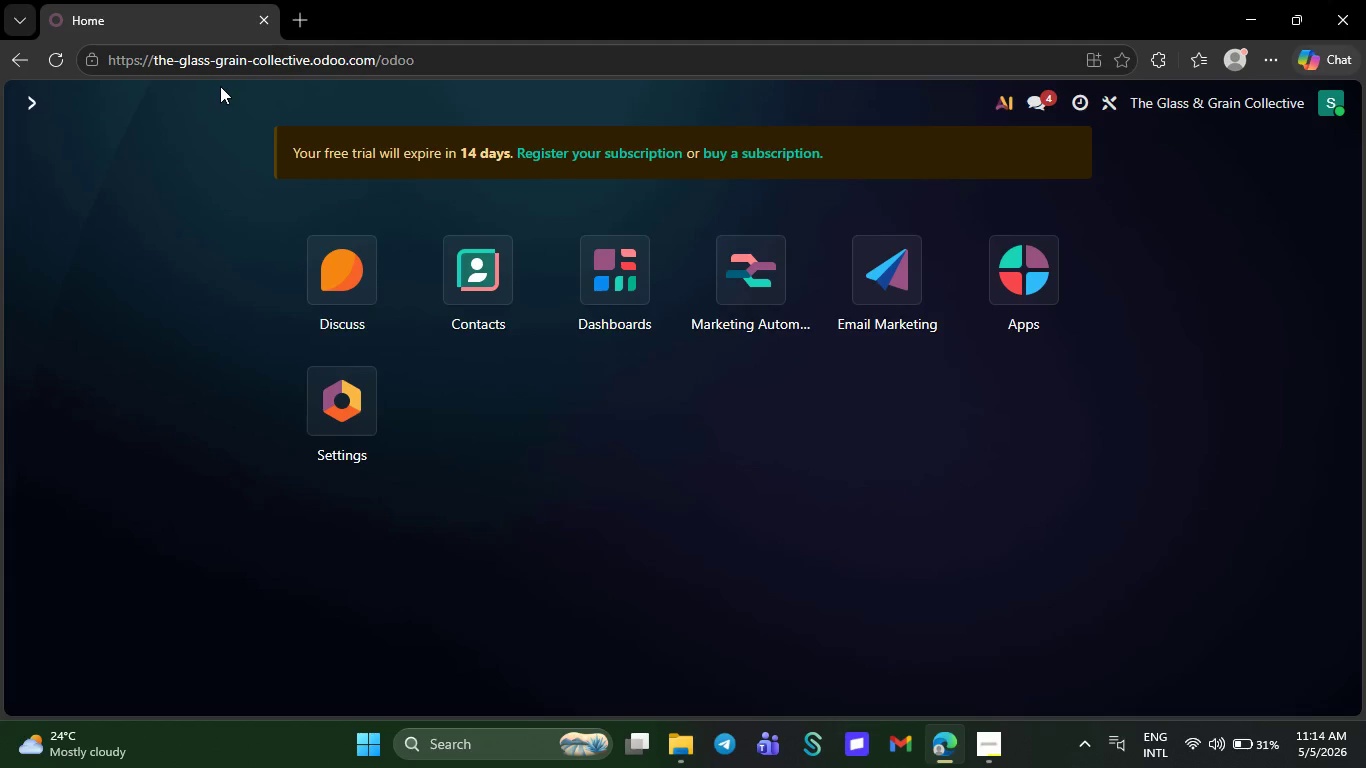 
left_click([220, 86])
 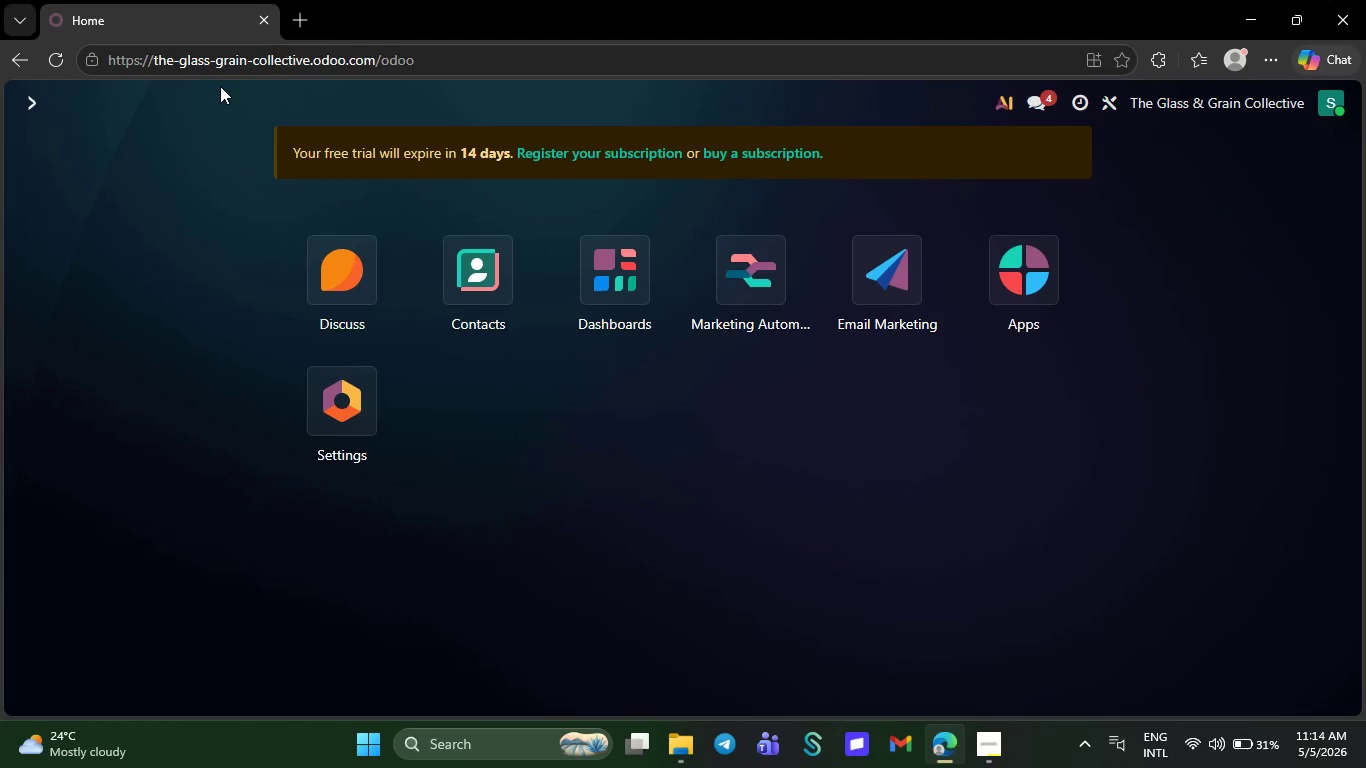 
wait(7.7)
 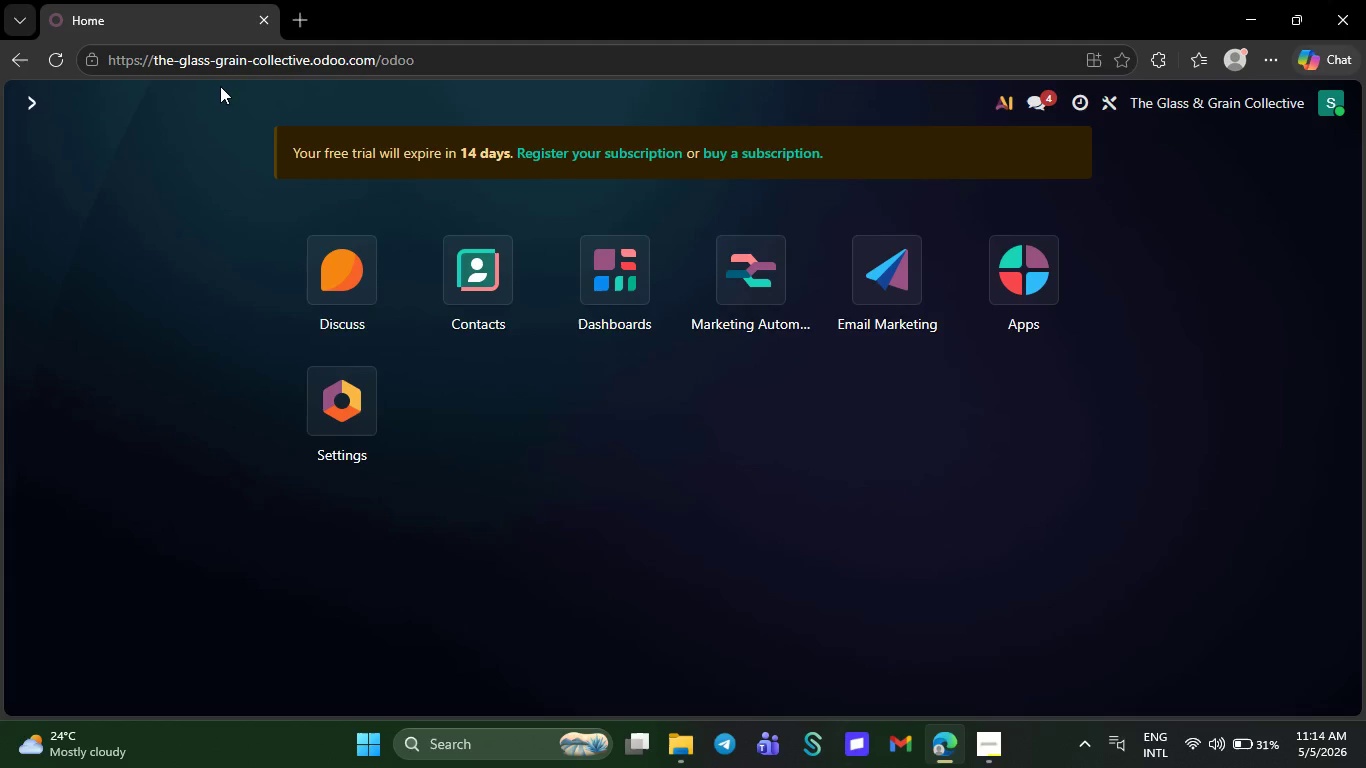 
left_click([224, 101])
 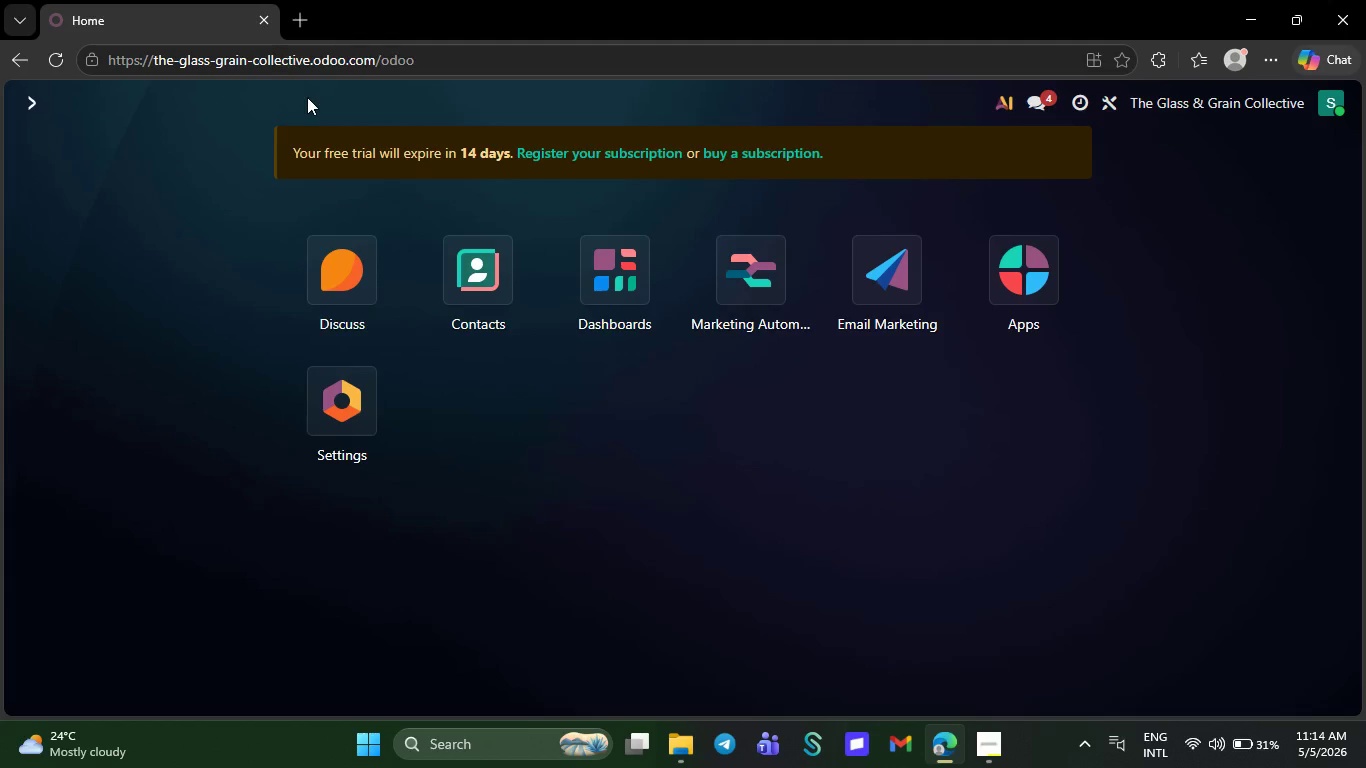 
left_click([307, 97])
 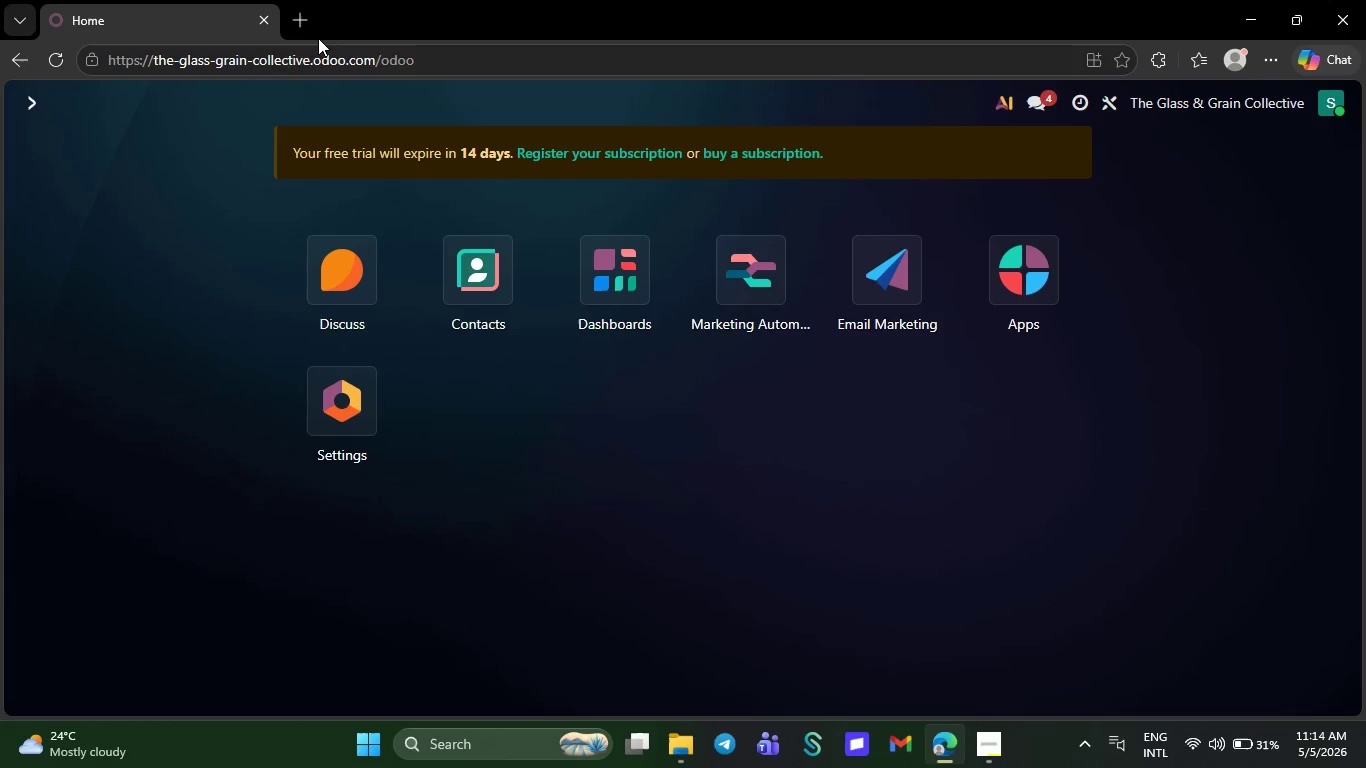 
left_click([317, 38])
 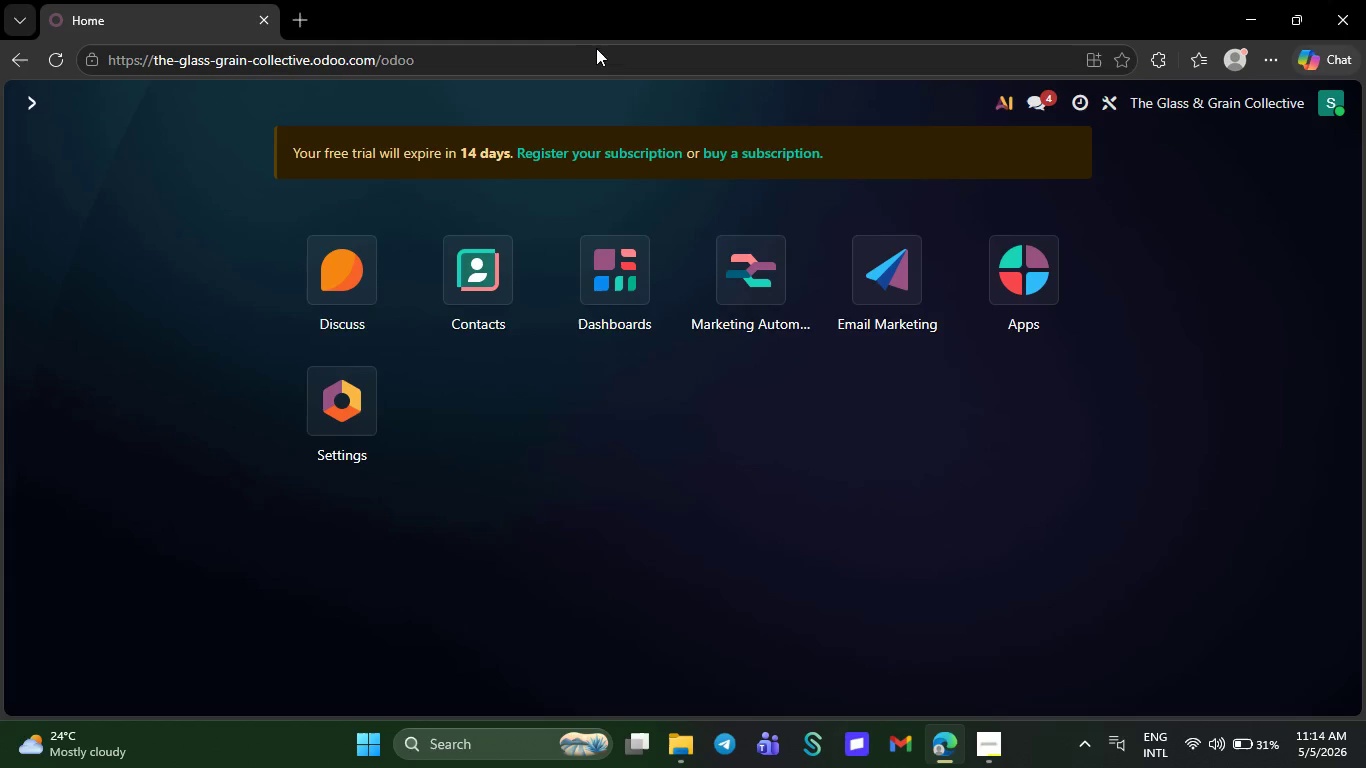 
left_click([602, 56])
 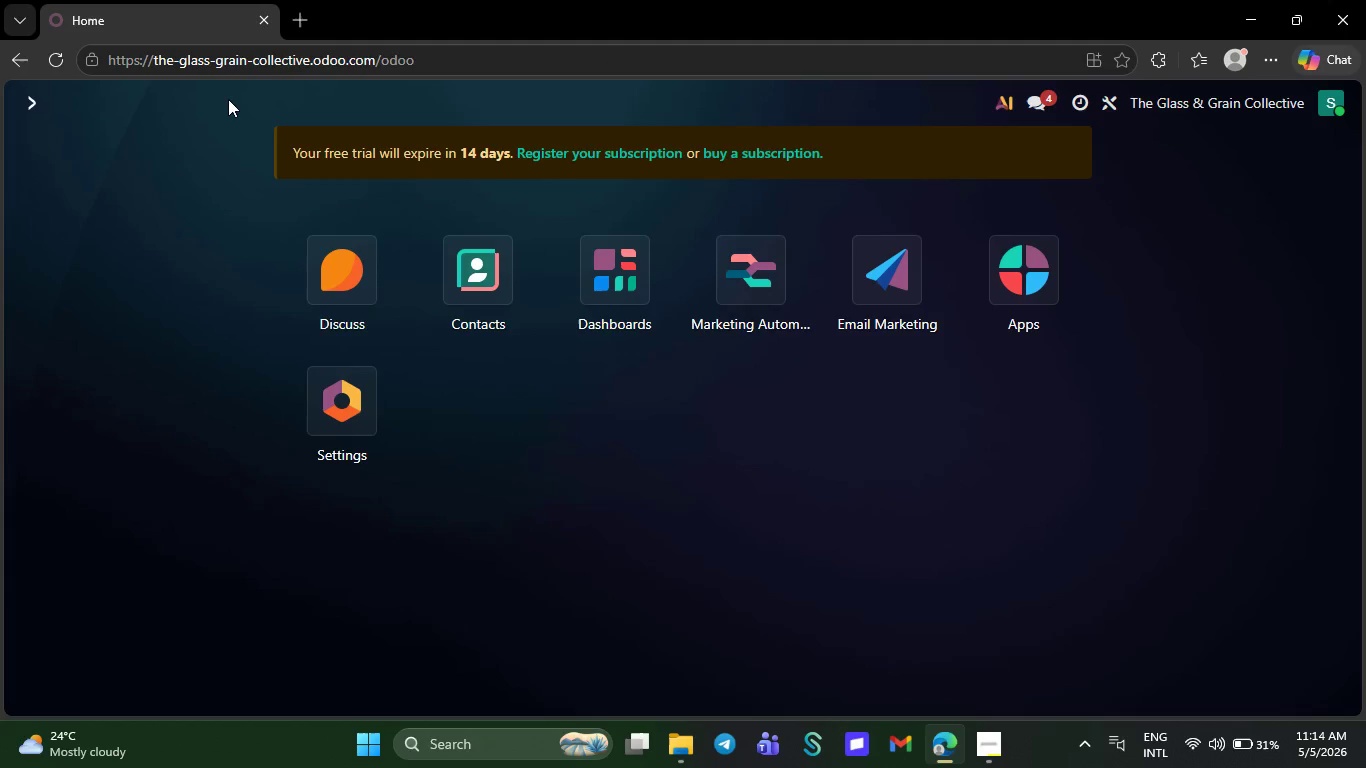 
left_click([228, 99])
 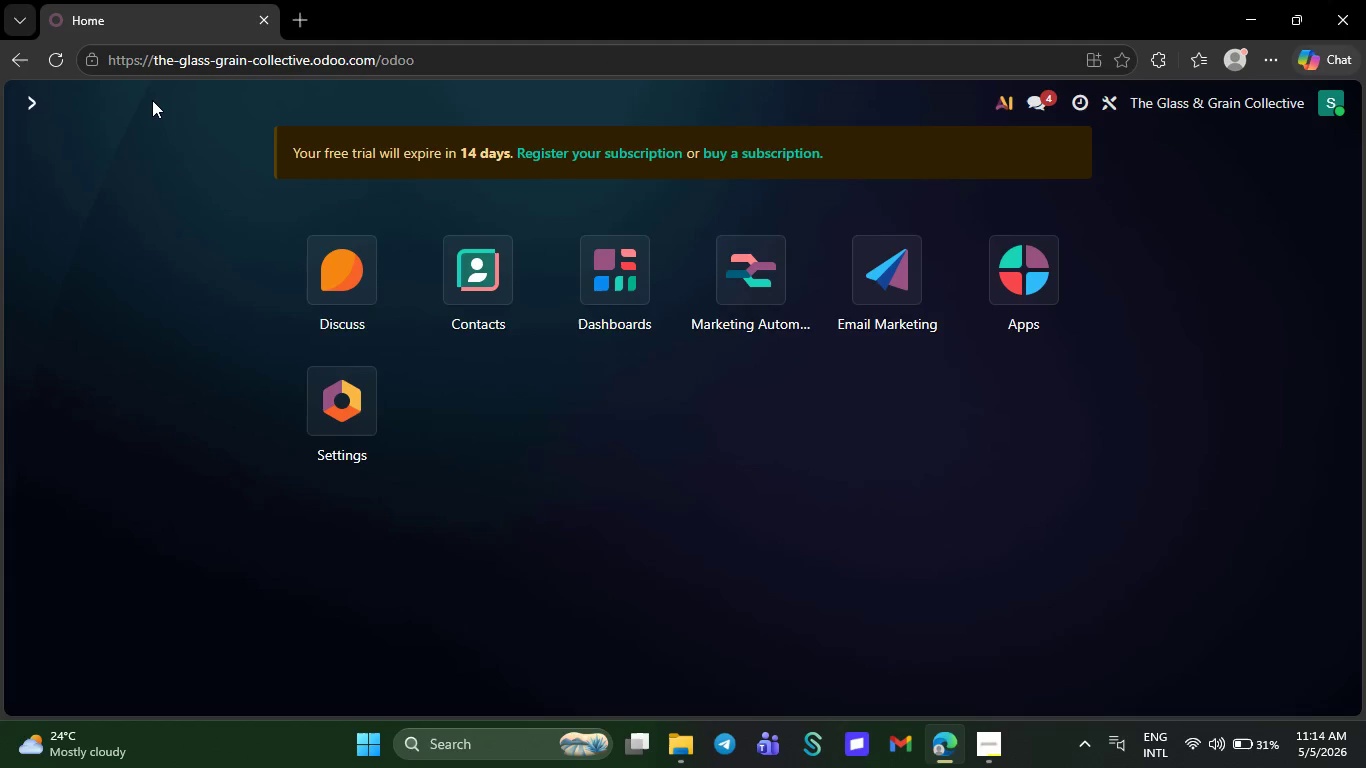 
left_click([152, 100])
 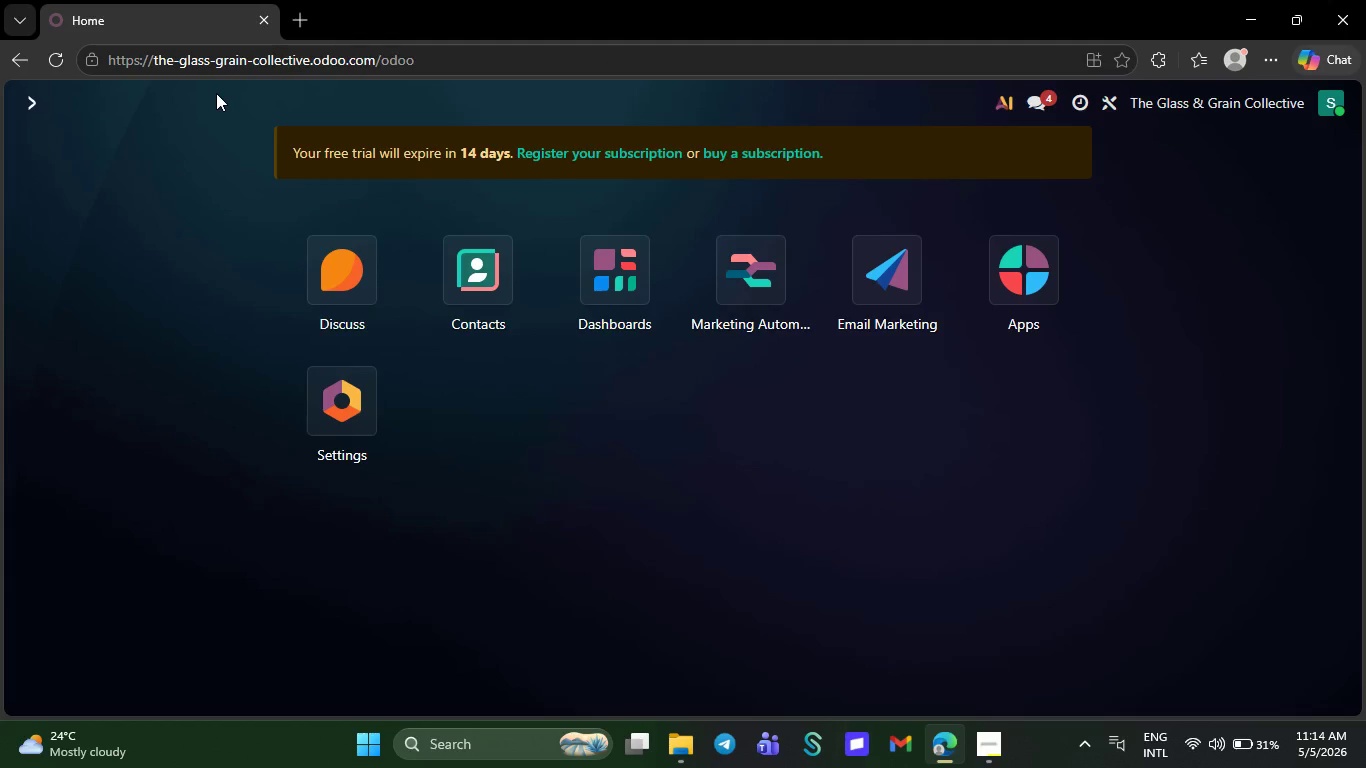 
left_click([216, 93])
 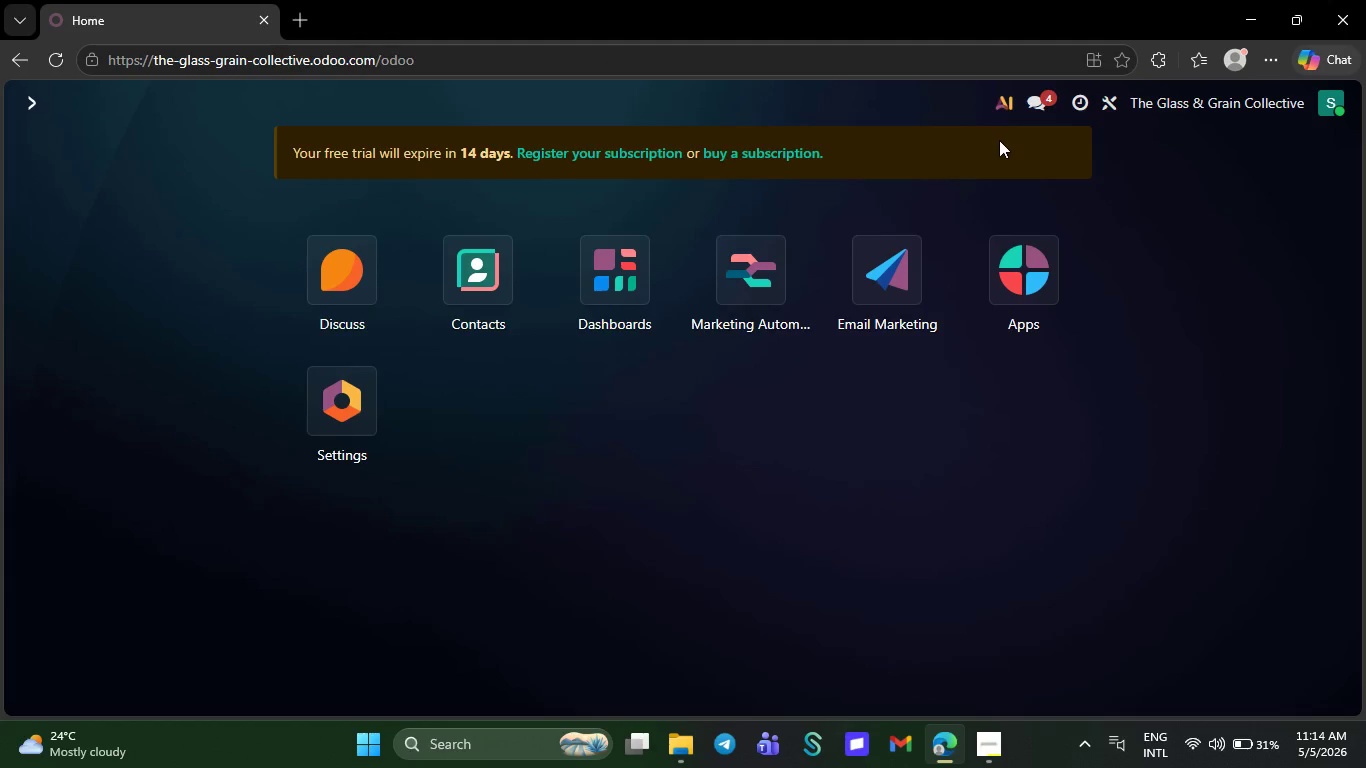 
left_click([999, 140])
 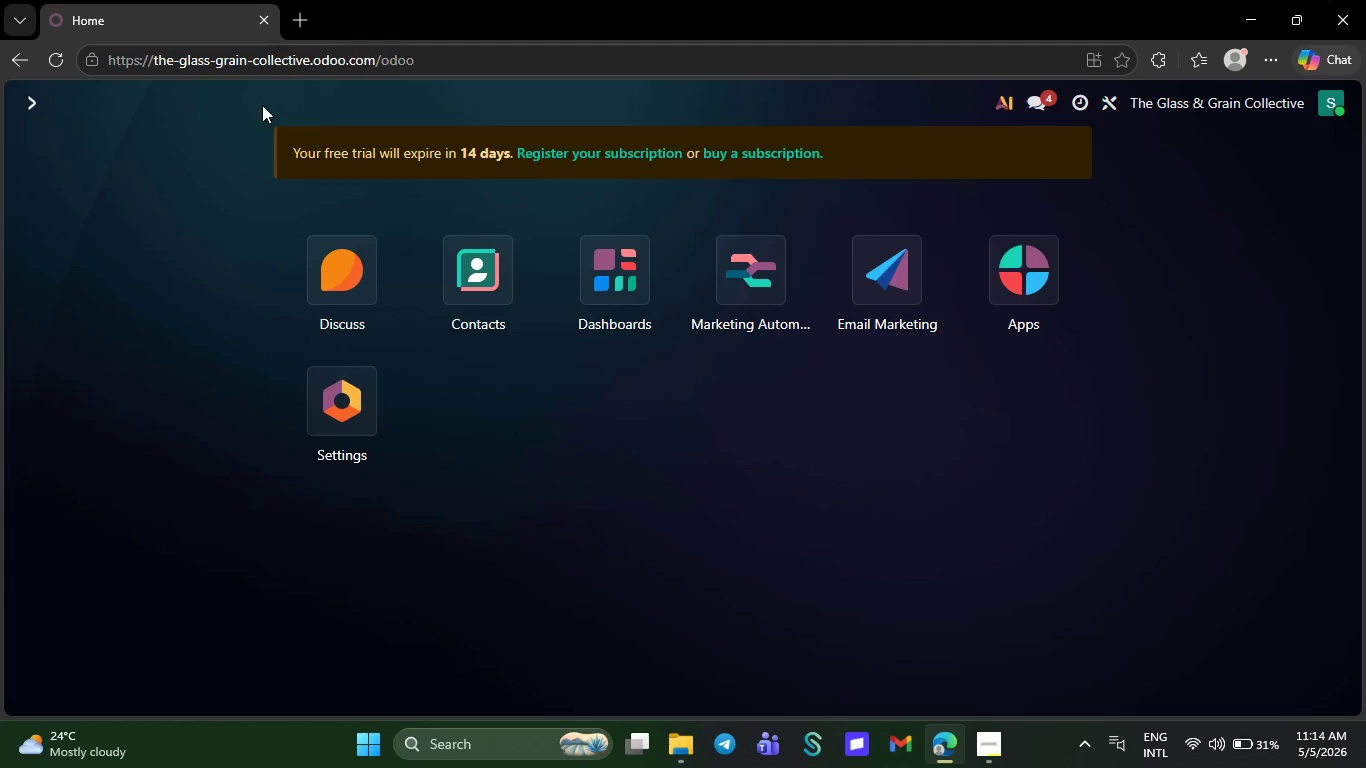 
left_click([208, 94])
 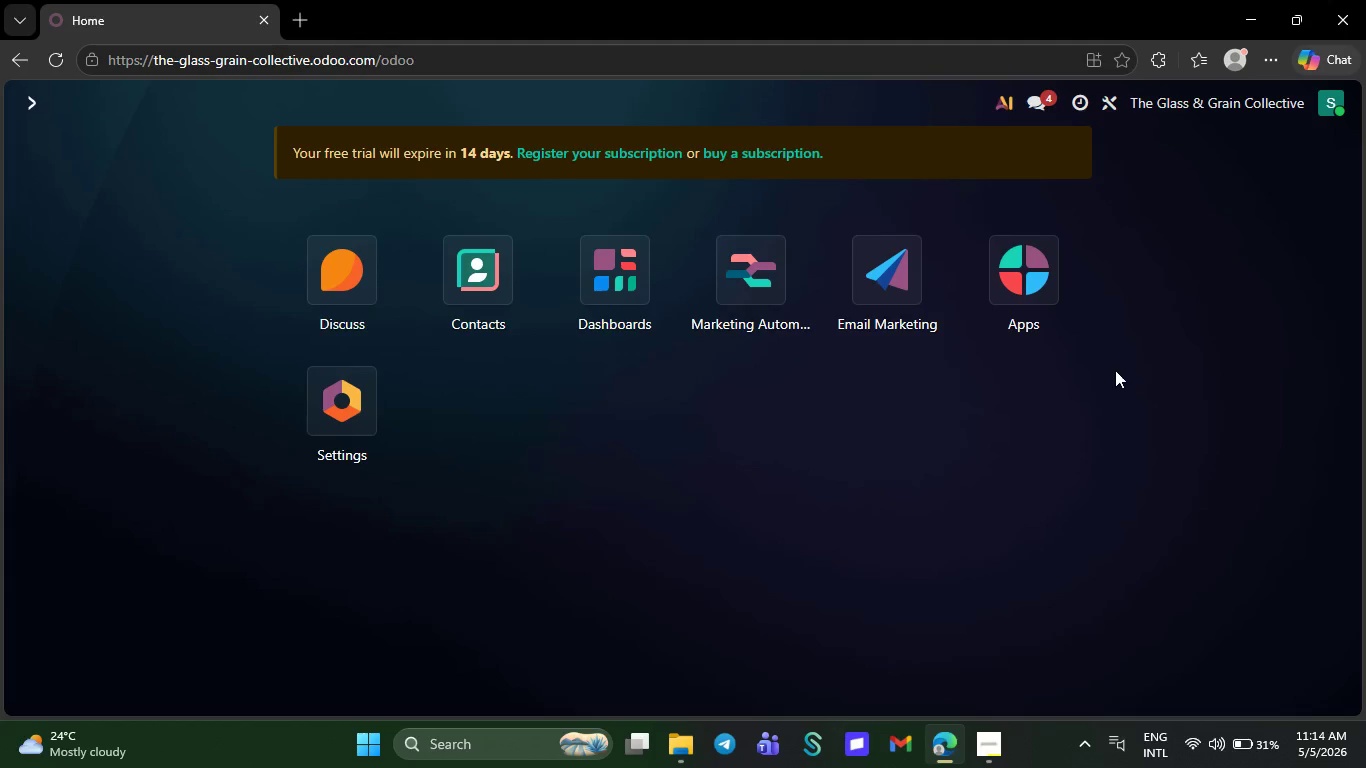 
left_click([1115, 370])
 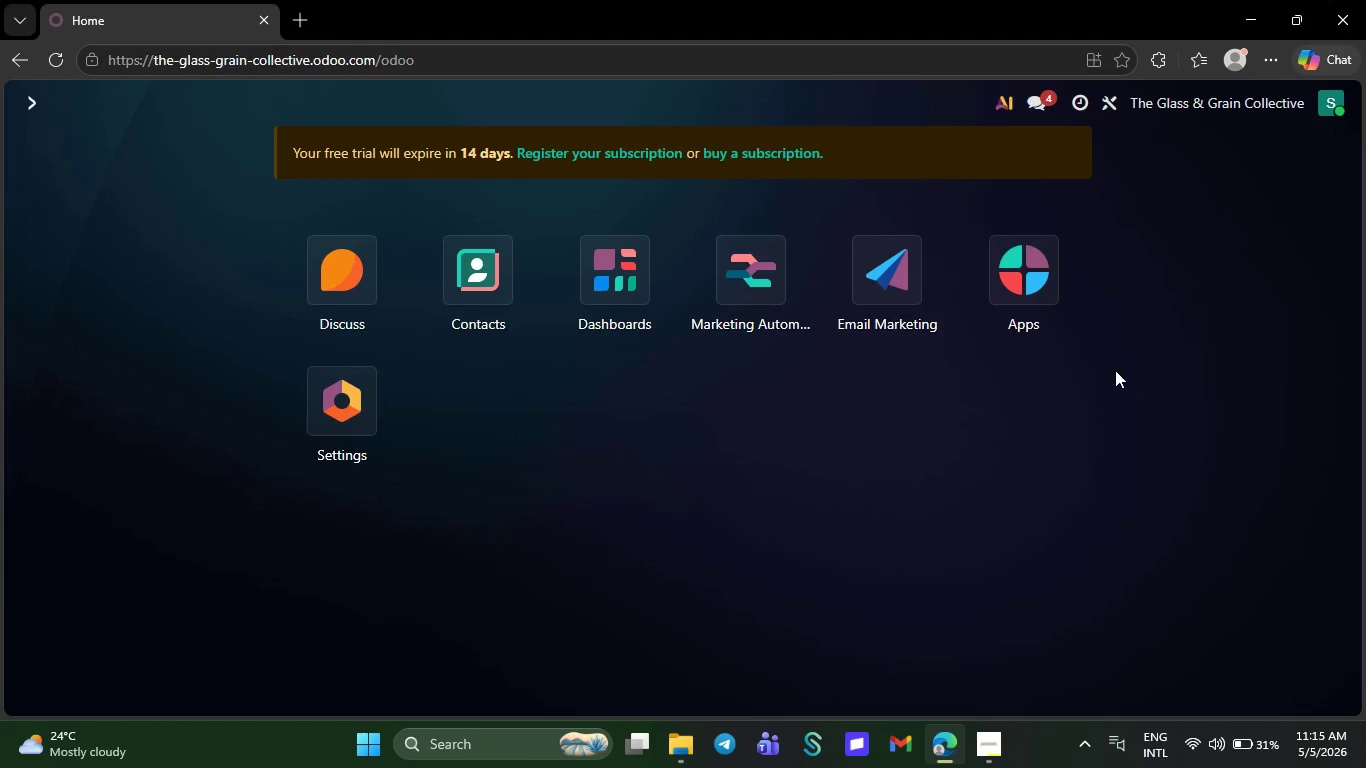 
key(Meta+G)
 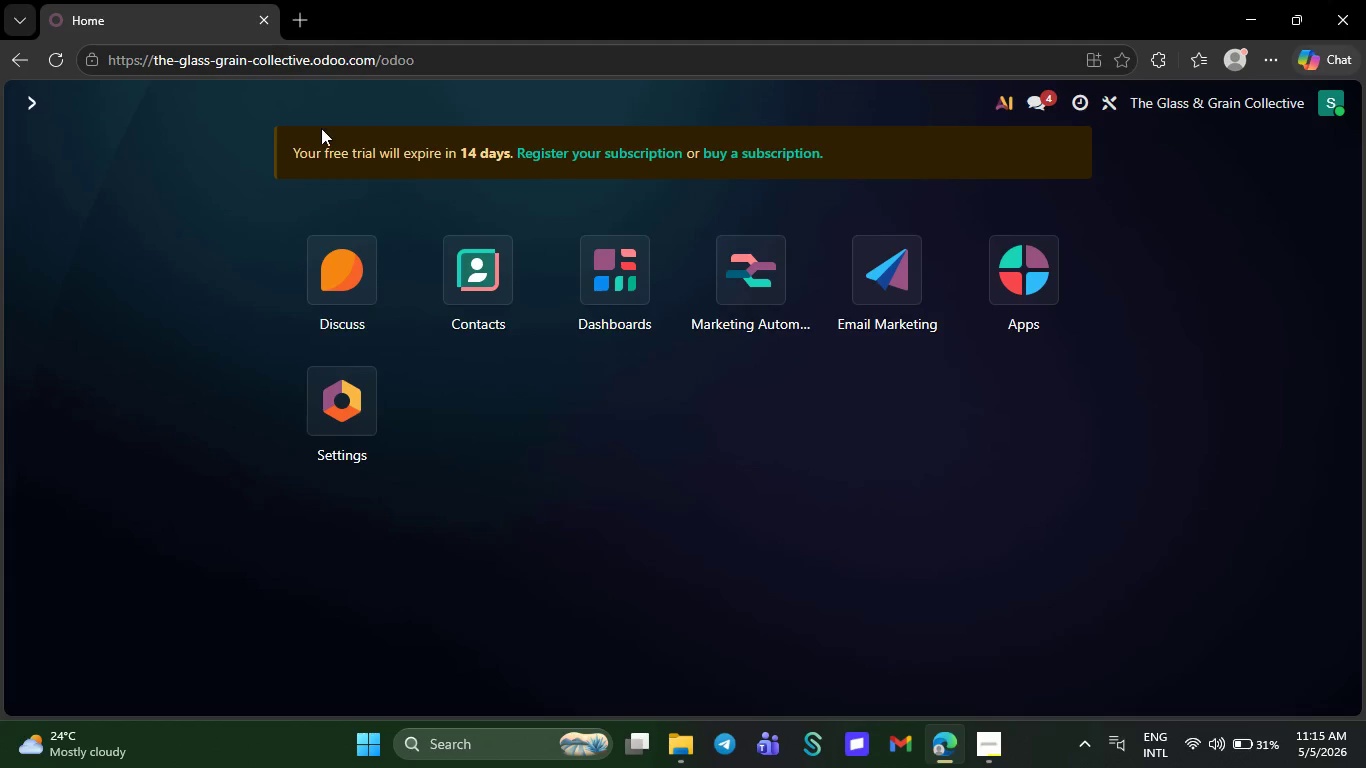 
left_click([226, 85])
 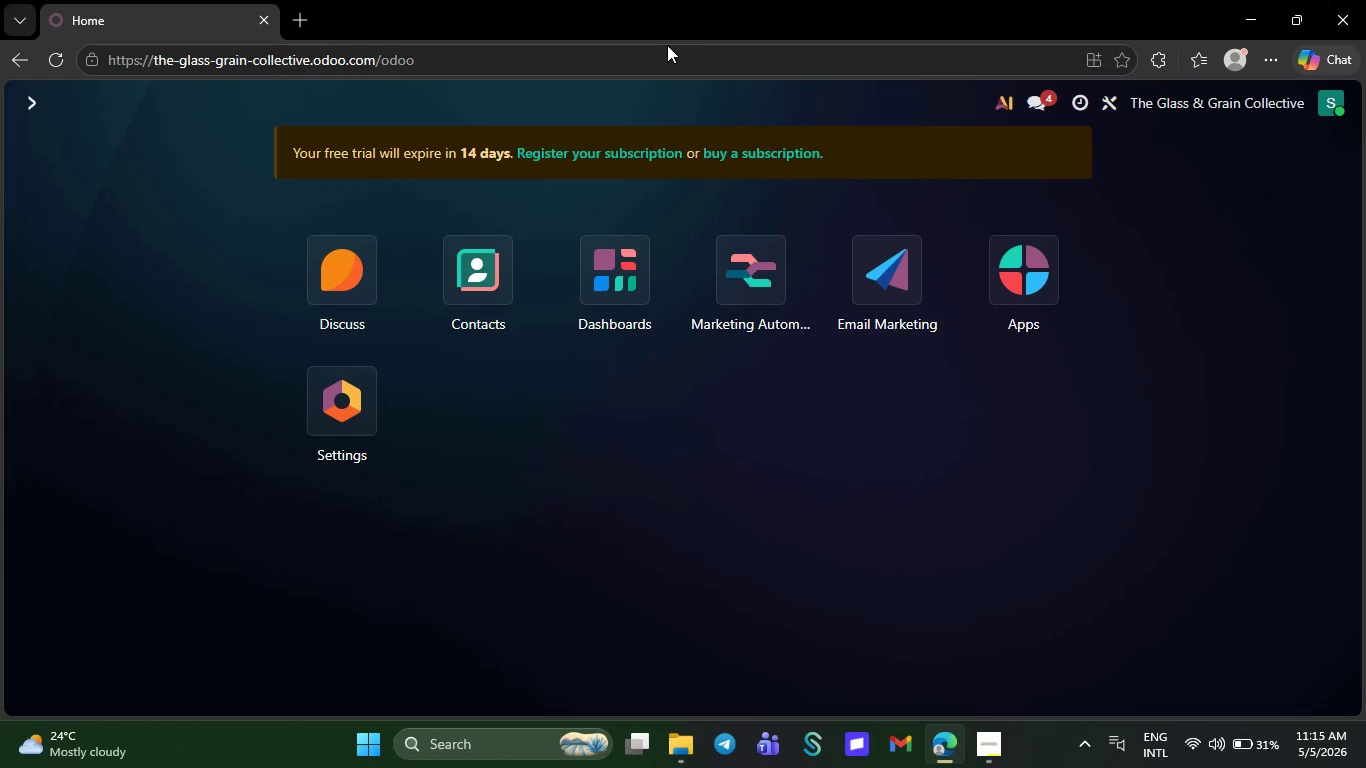 
wait(5.59)
 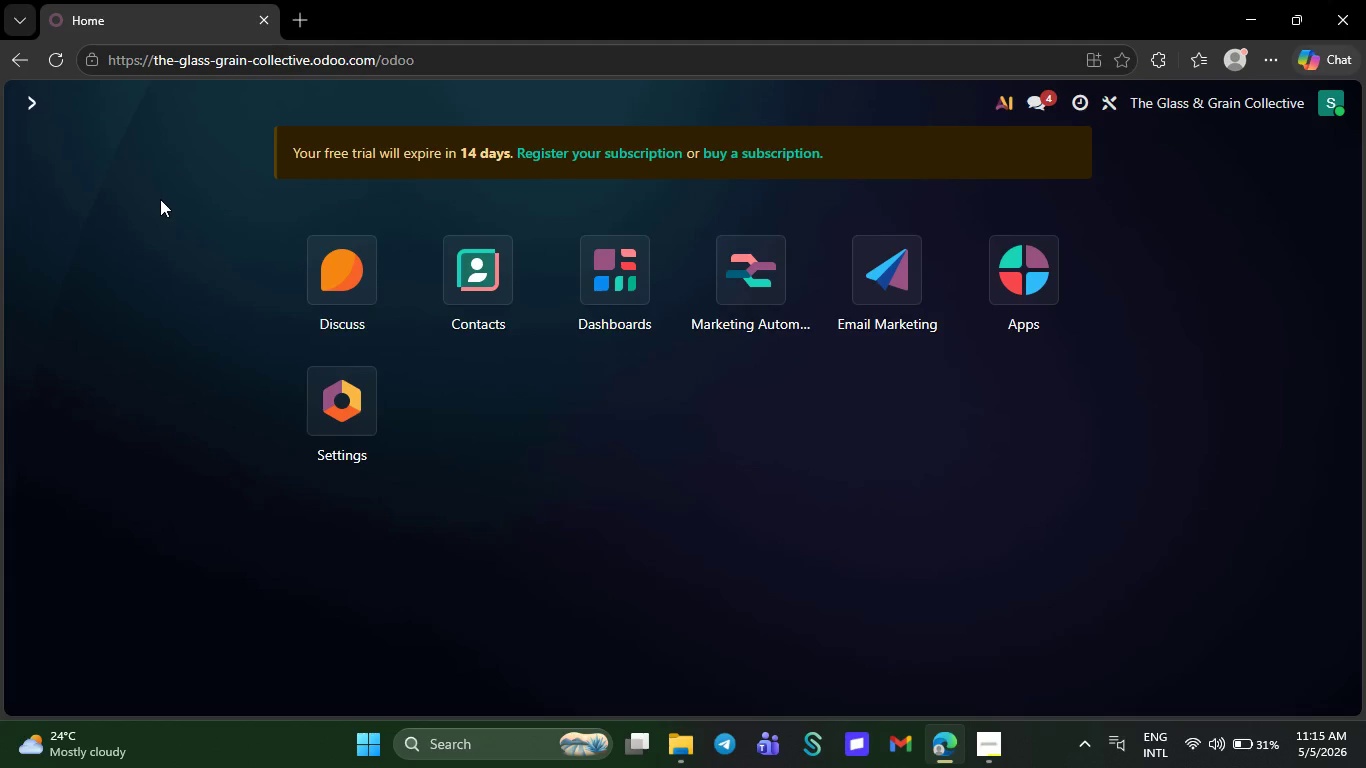 
left_click([689, 43])
 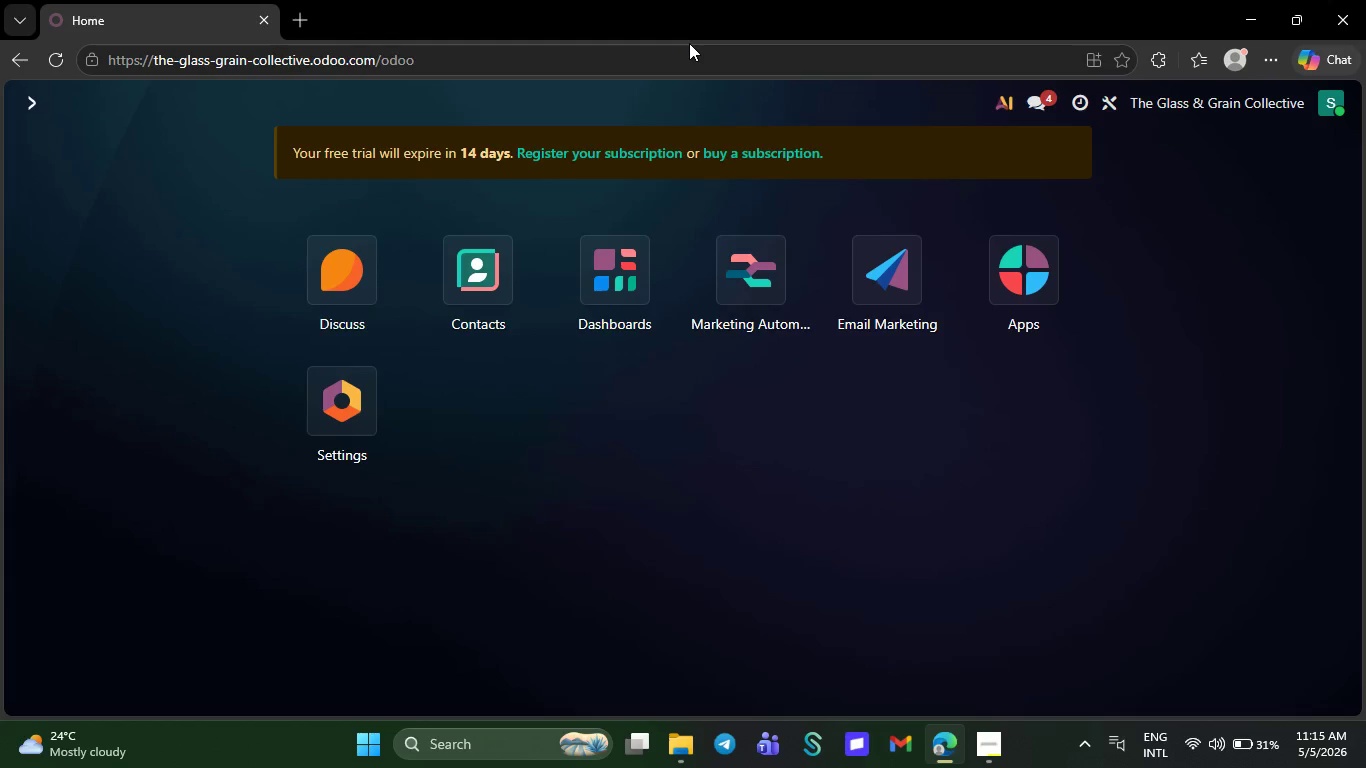 
left_click([689, 43])
 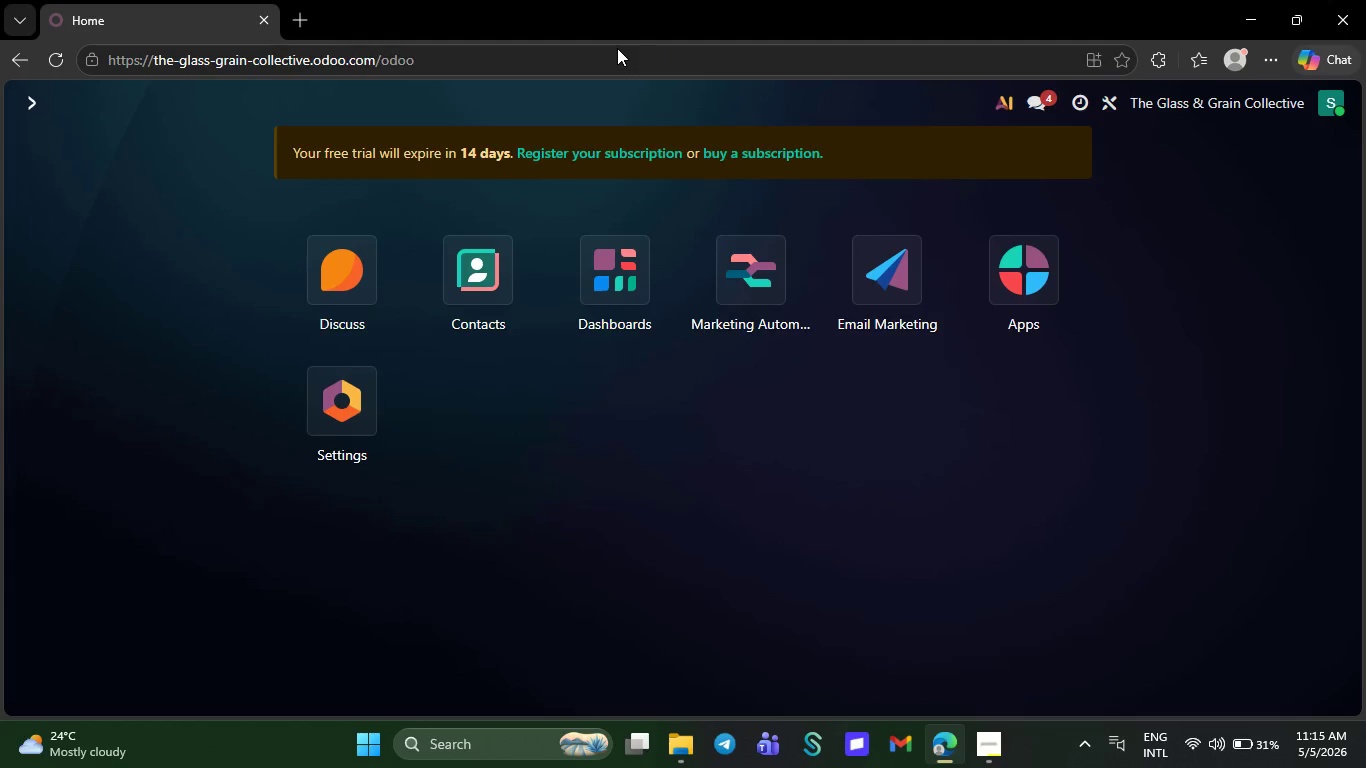 
left_click([617, 48])
 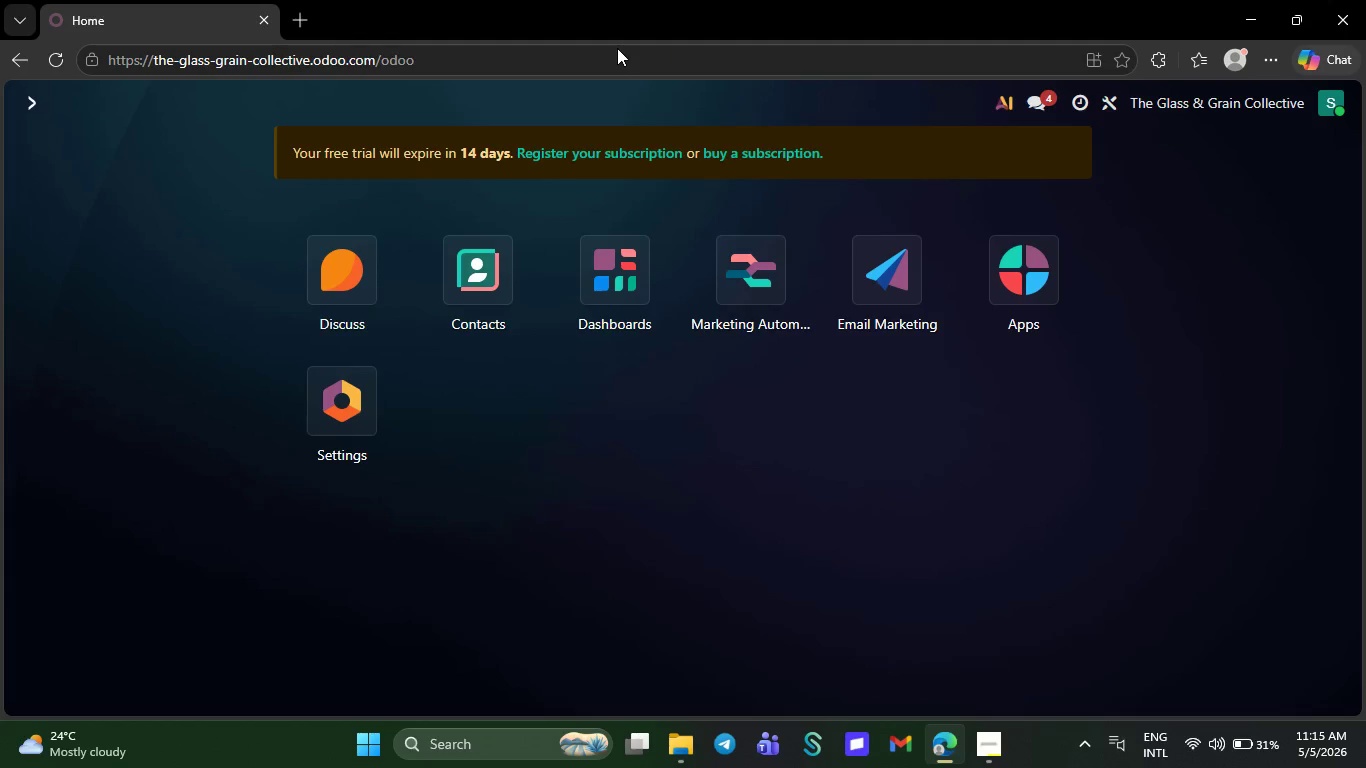 
left_click([617, 48])
 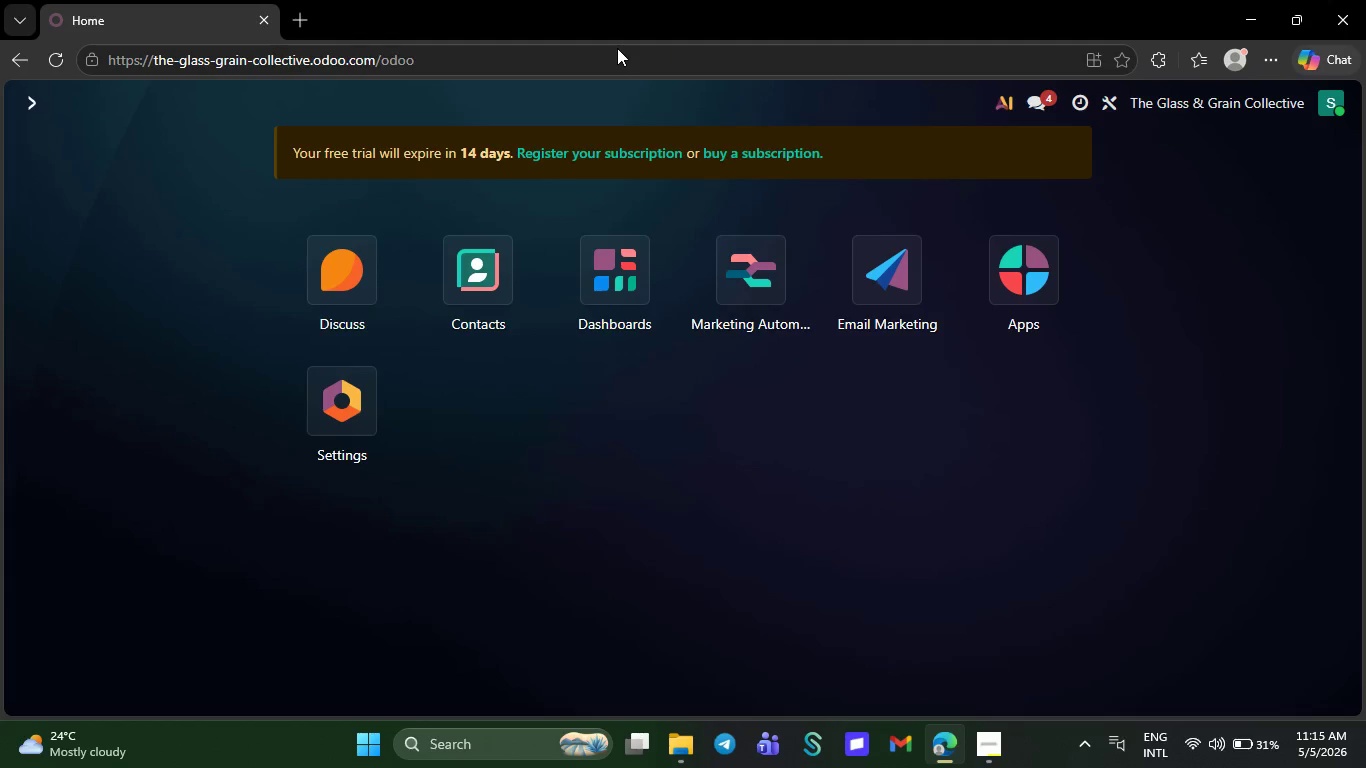 
left_click([617, 48])
 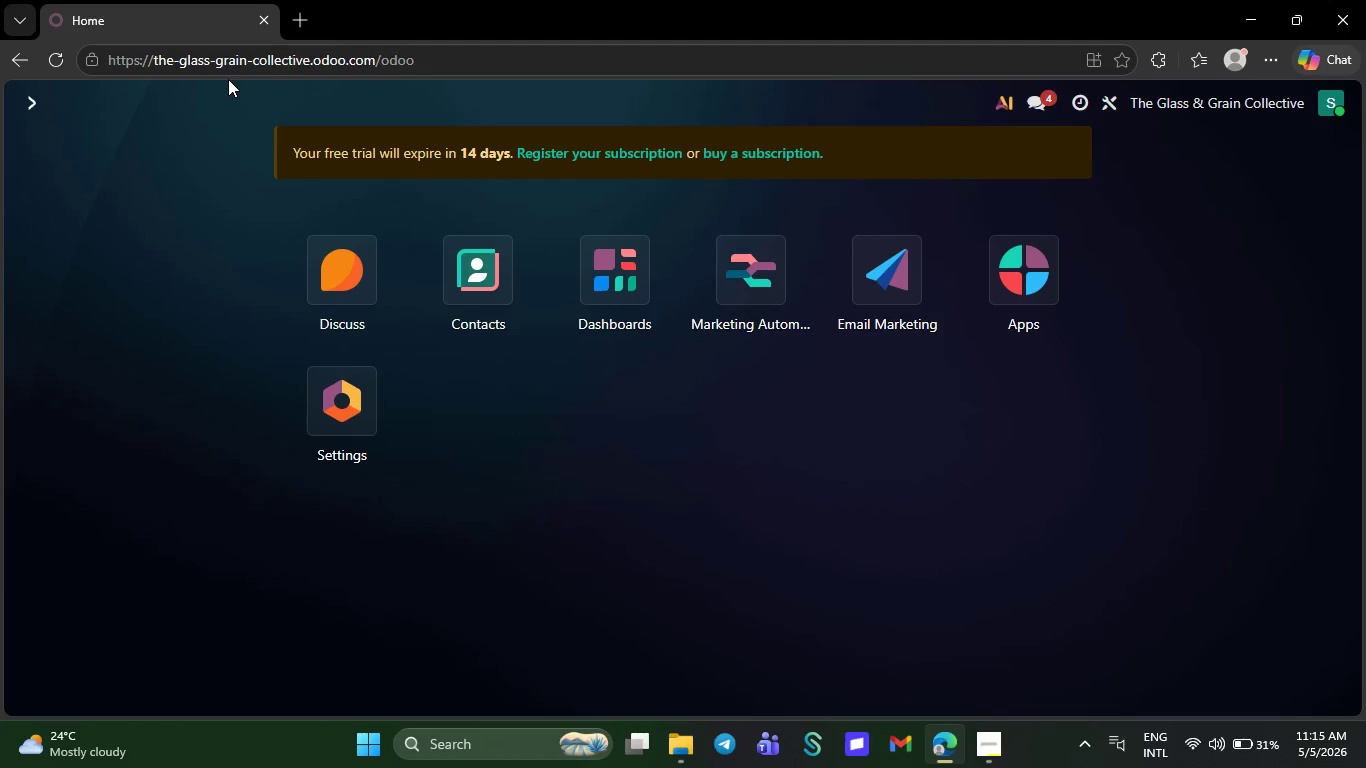 
left_click([228, 79])
 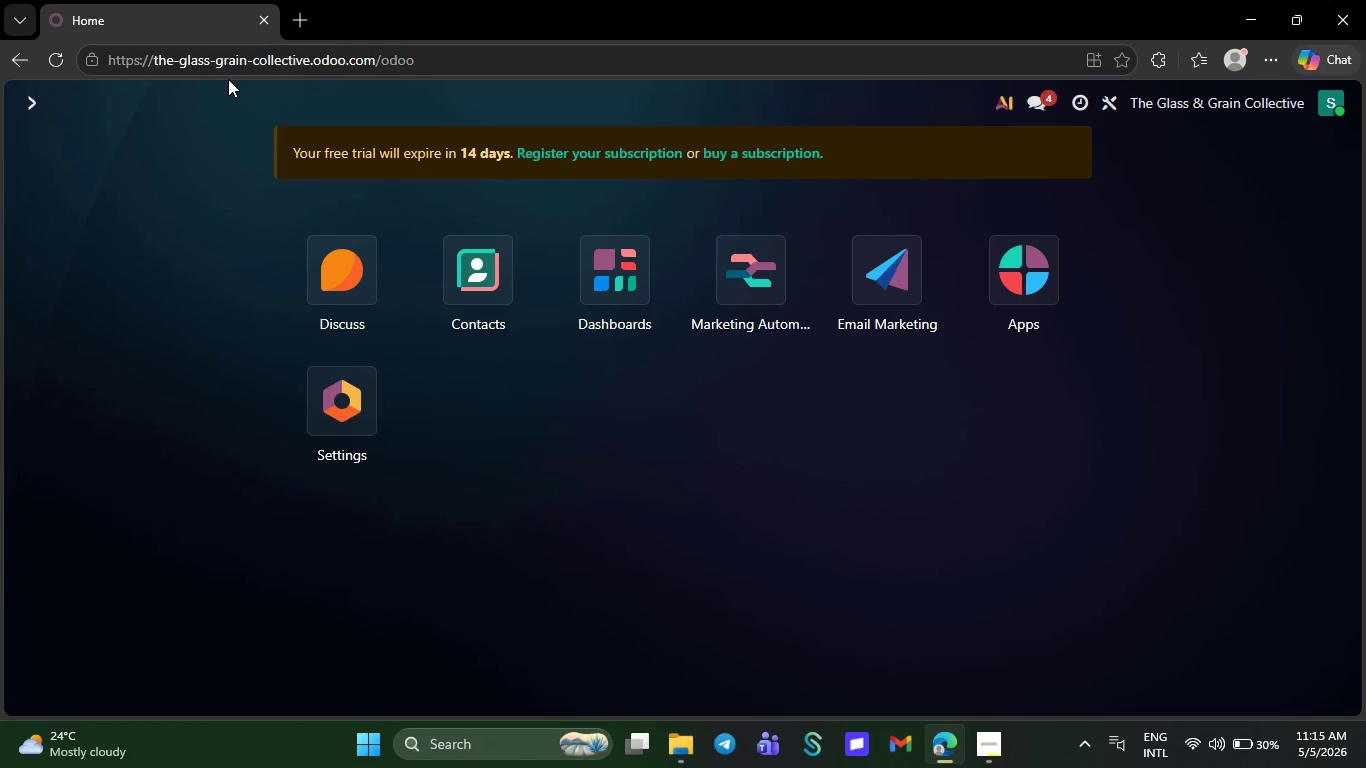 
wait(5.27)
 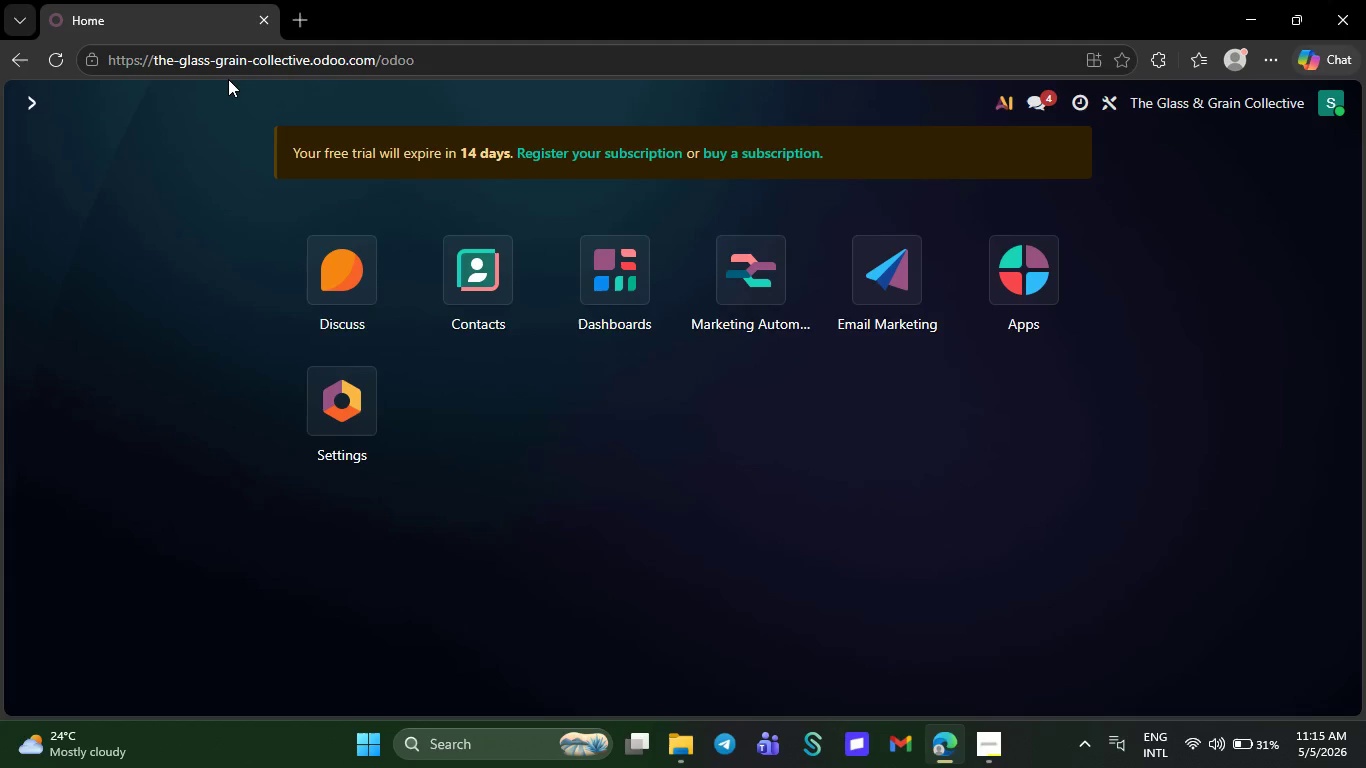 
left_click([55, 43])
 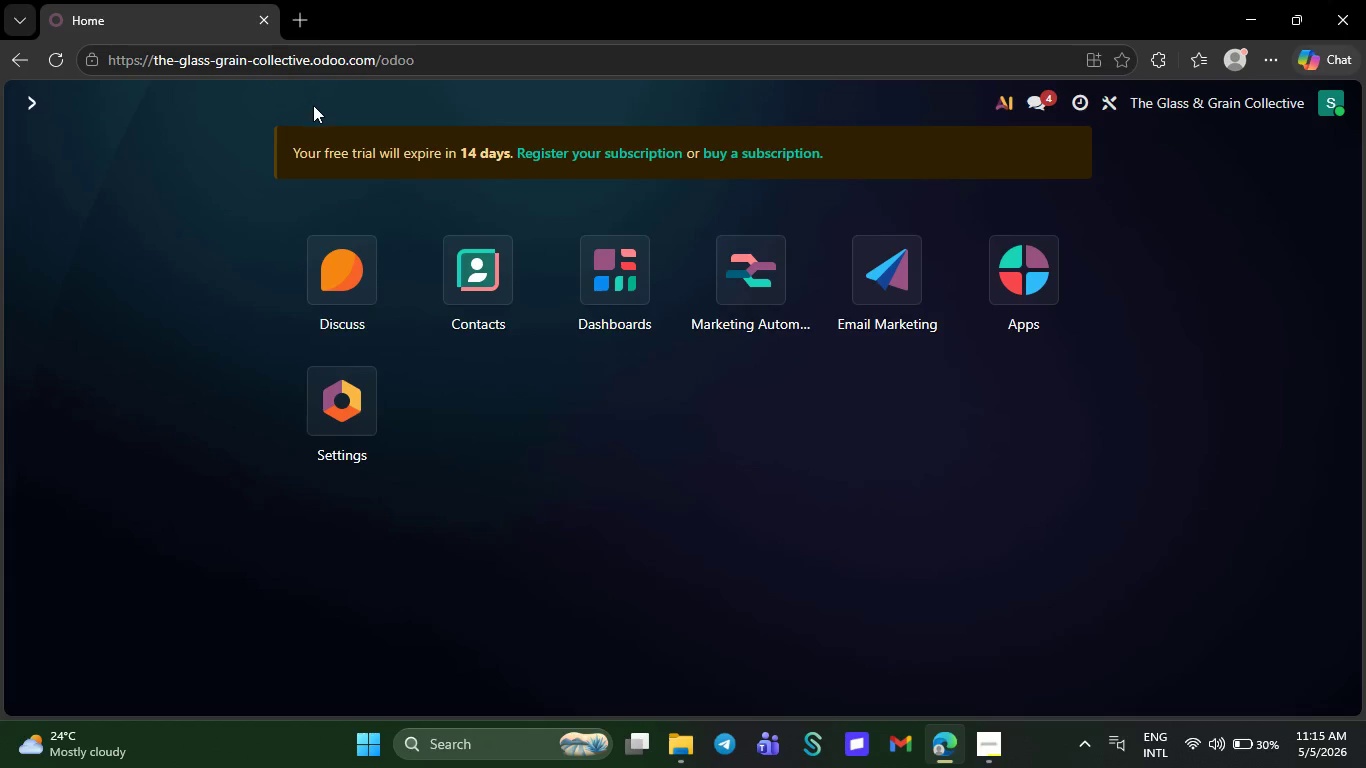 
left_click([313, 105])
 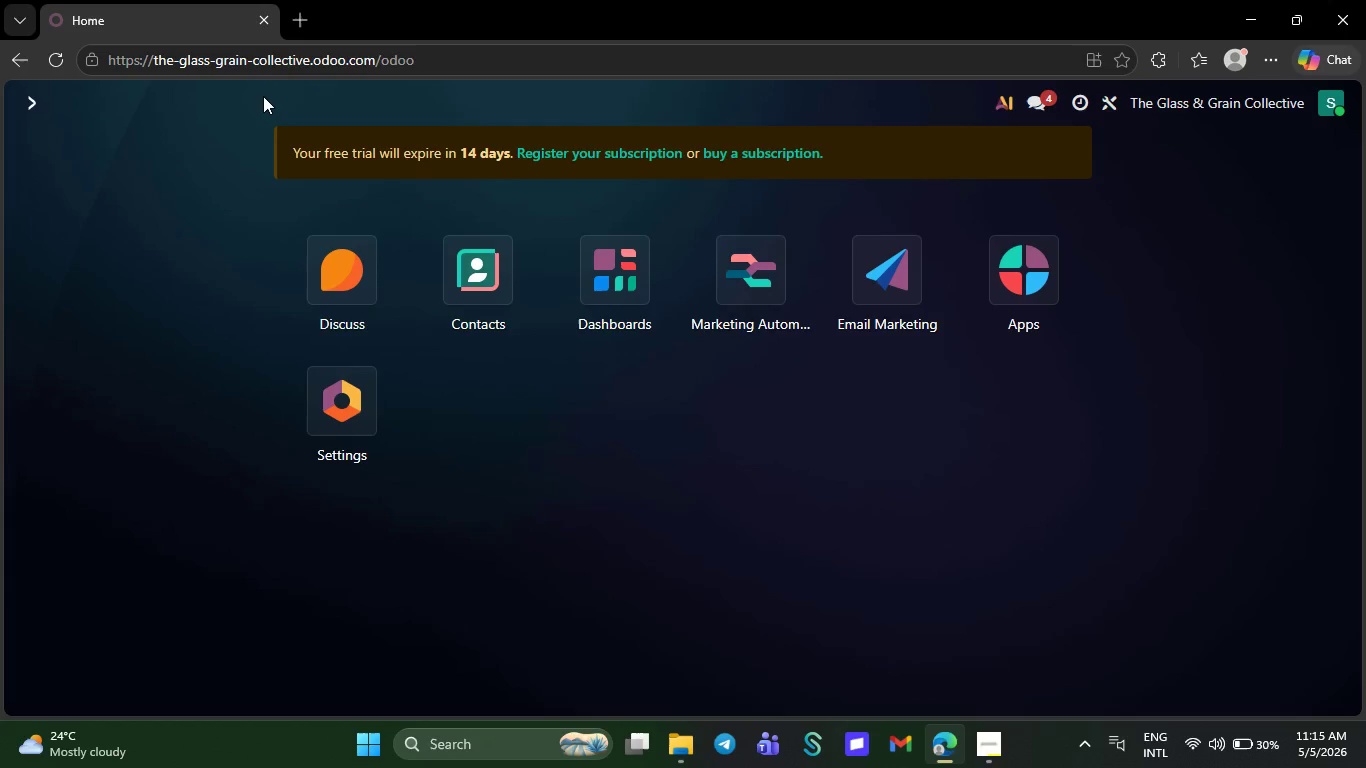 
left_click([263, 96])
 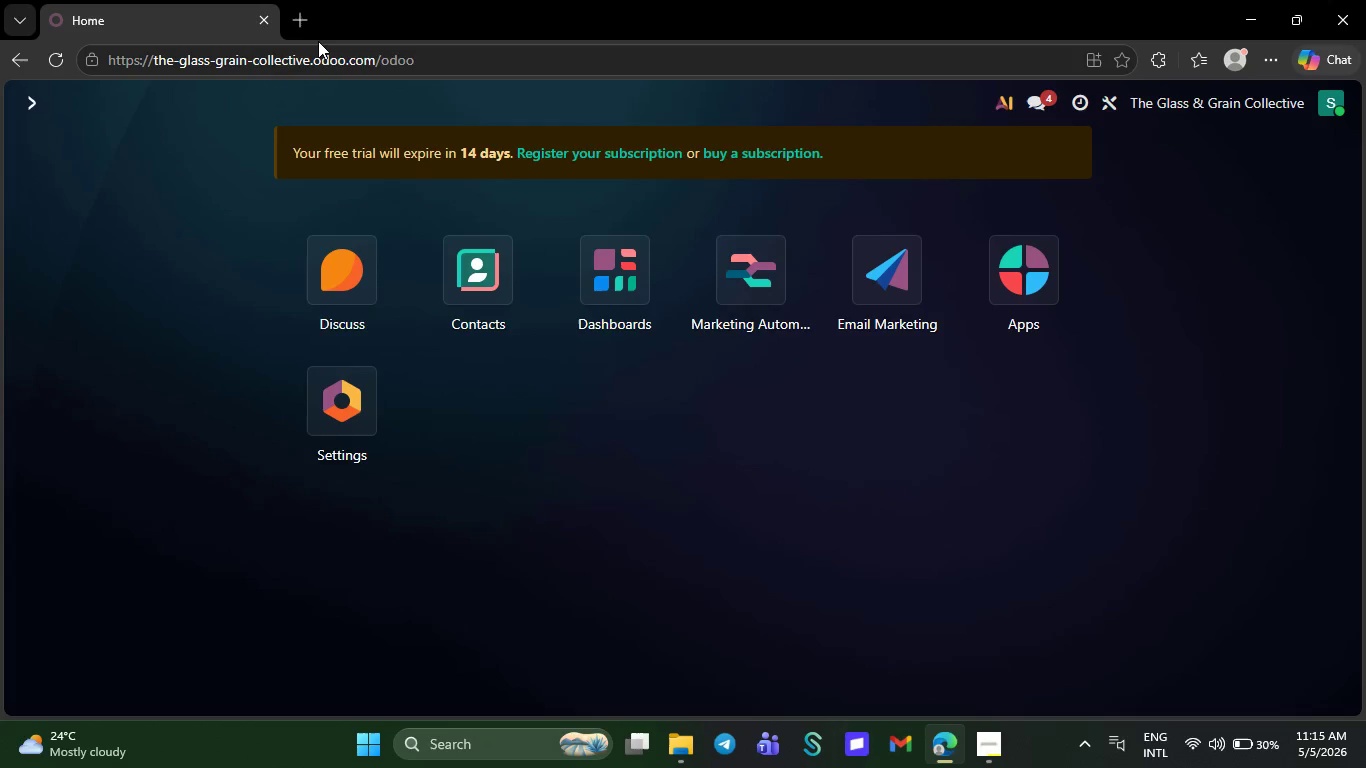 
left_click([318, 41])
 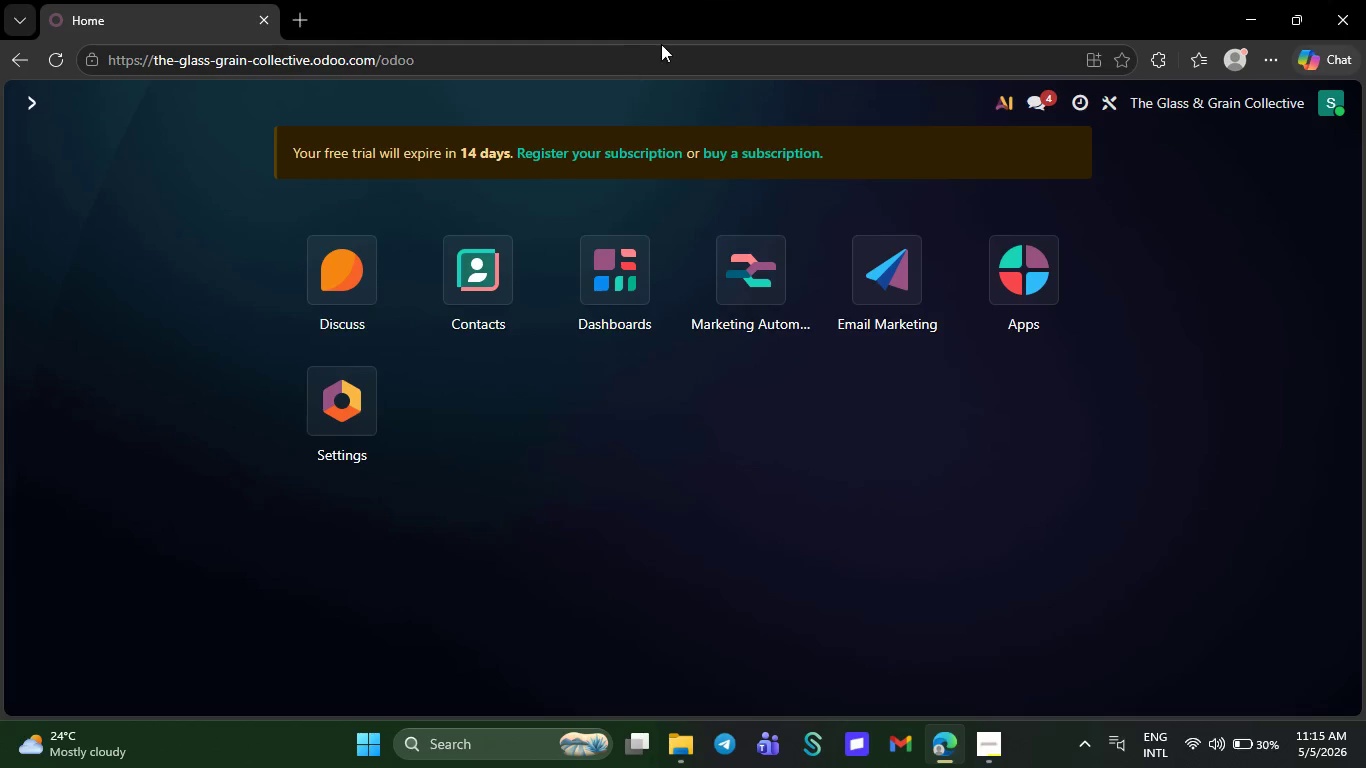 
left_click([662, 43])
 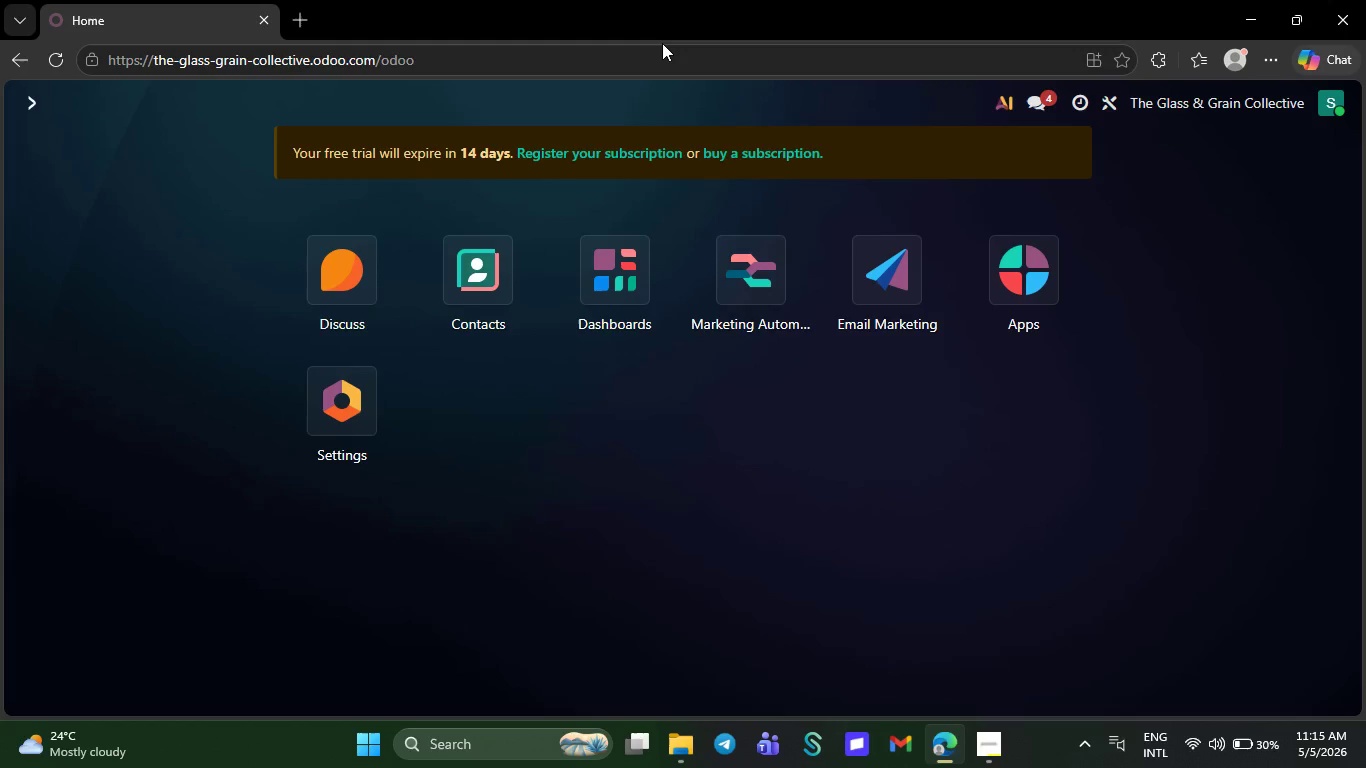 
left_click([662, 43])
 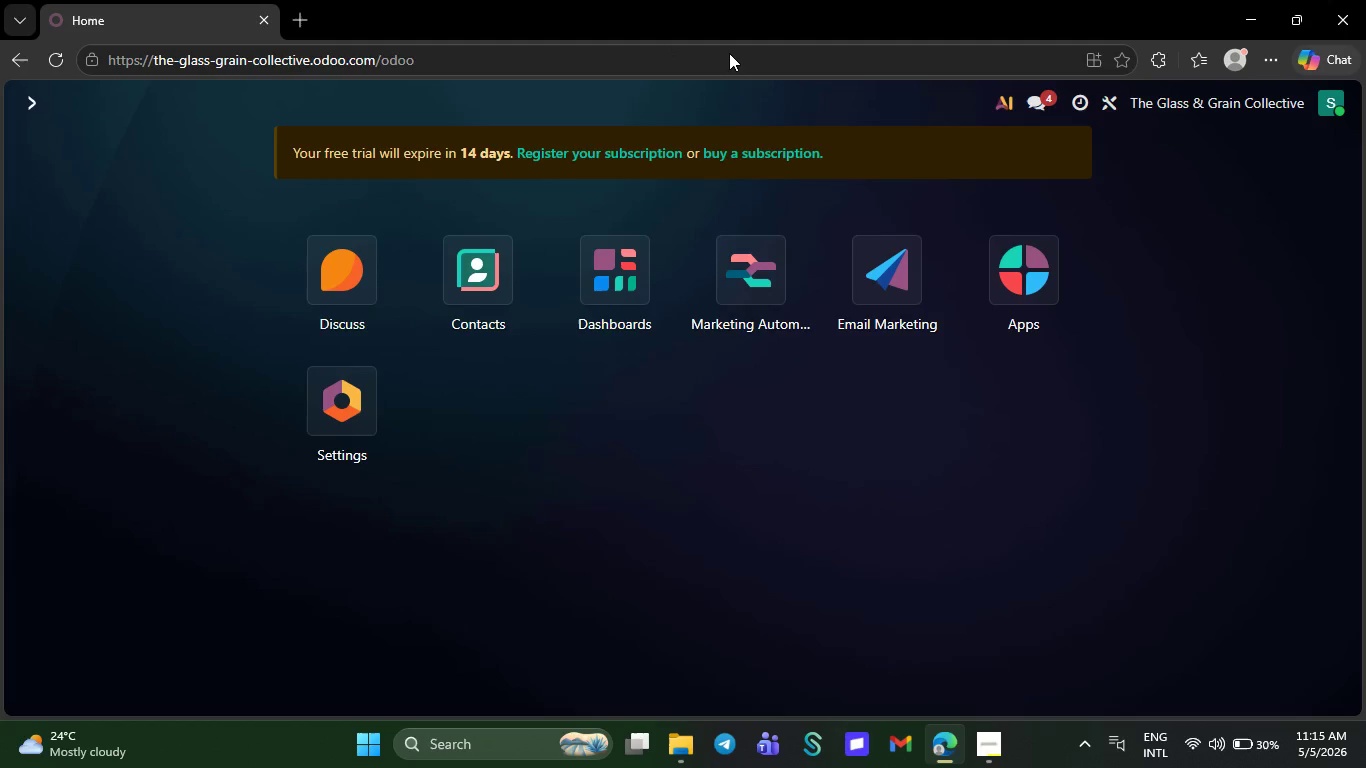 
left_click([729, 53])
 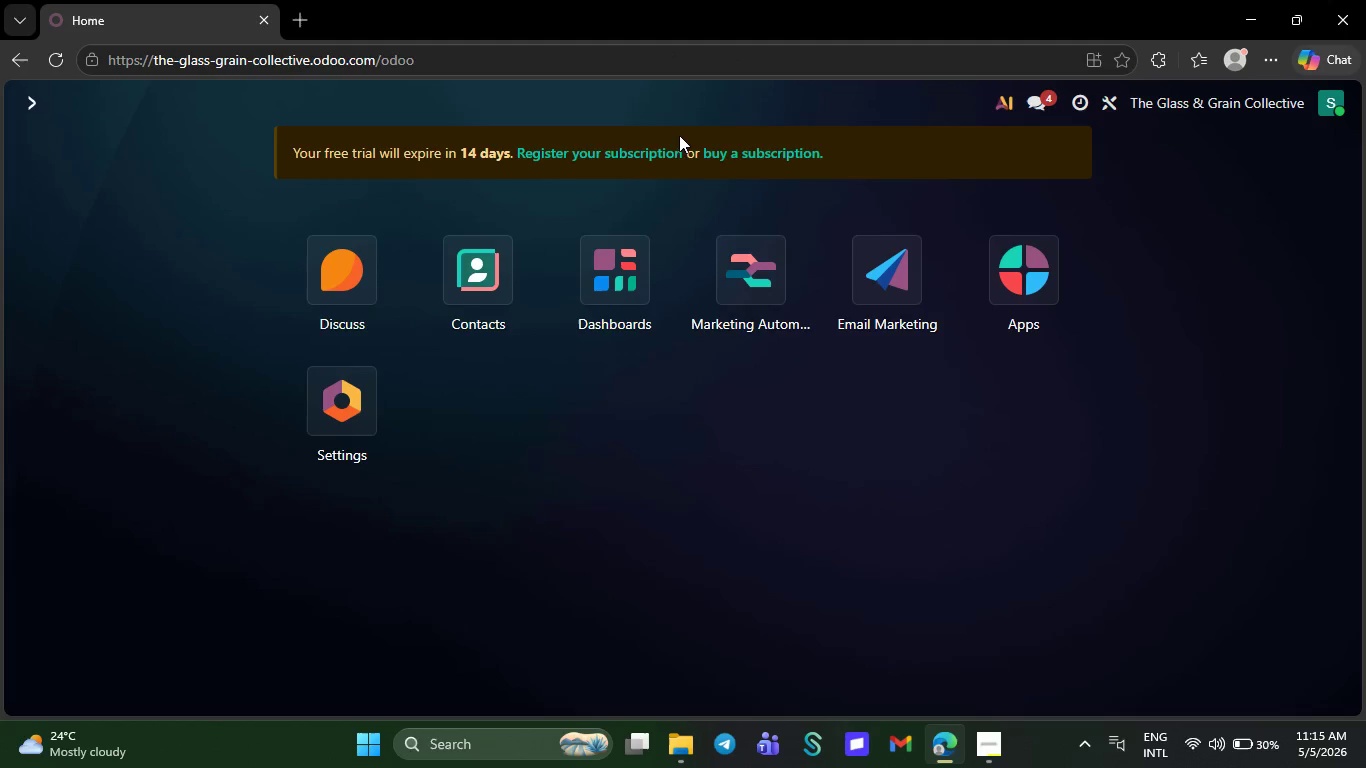 
left_click([680, 135])
 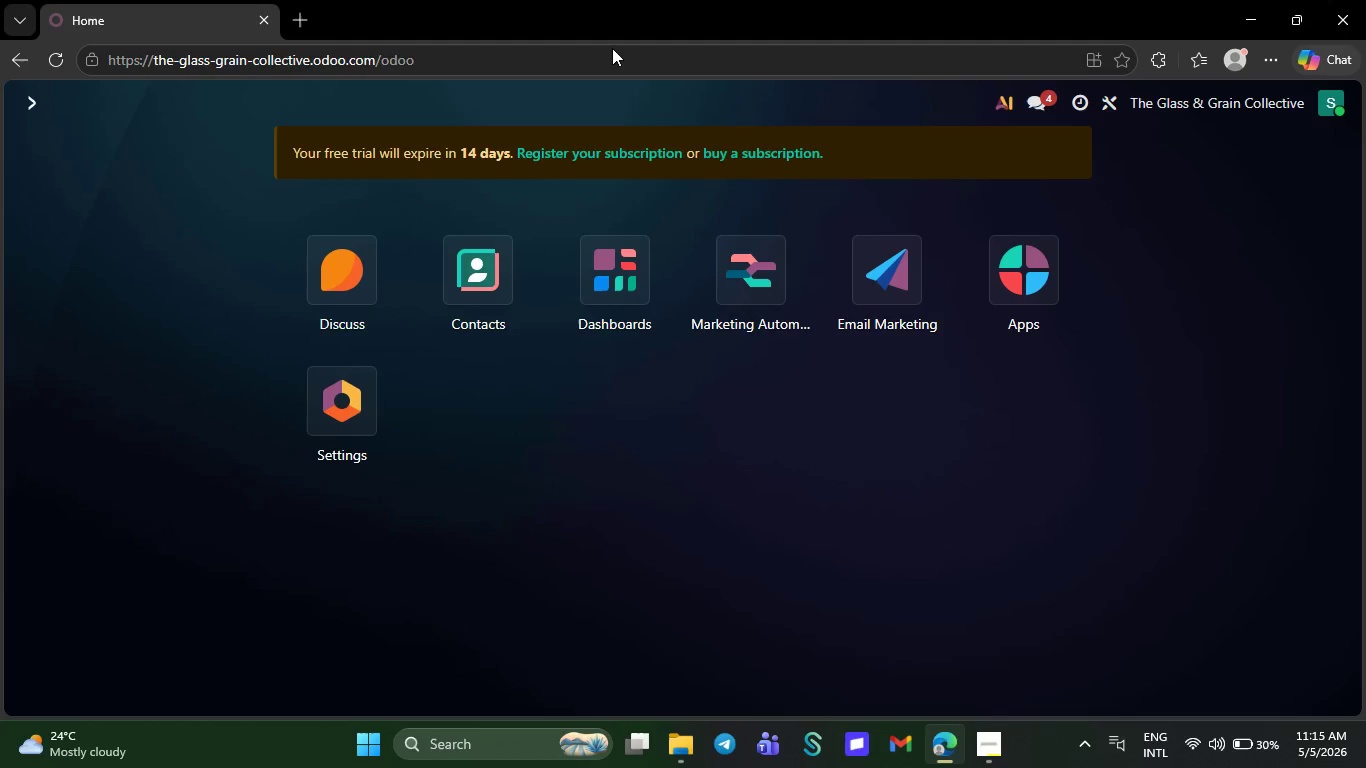 
left_click([612, 48])
 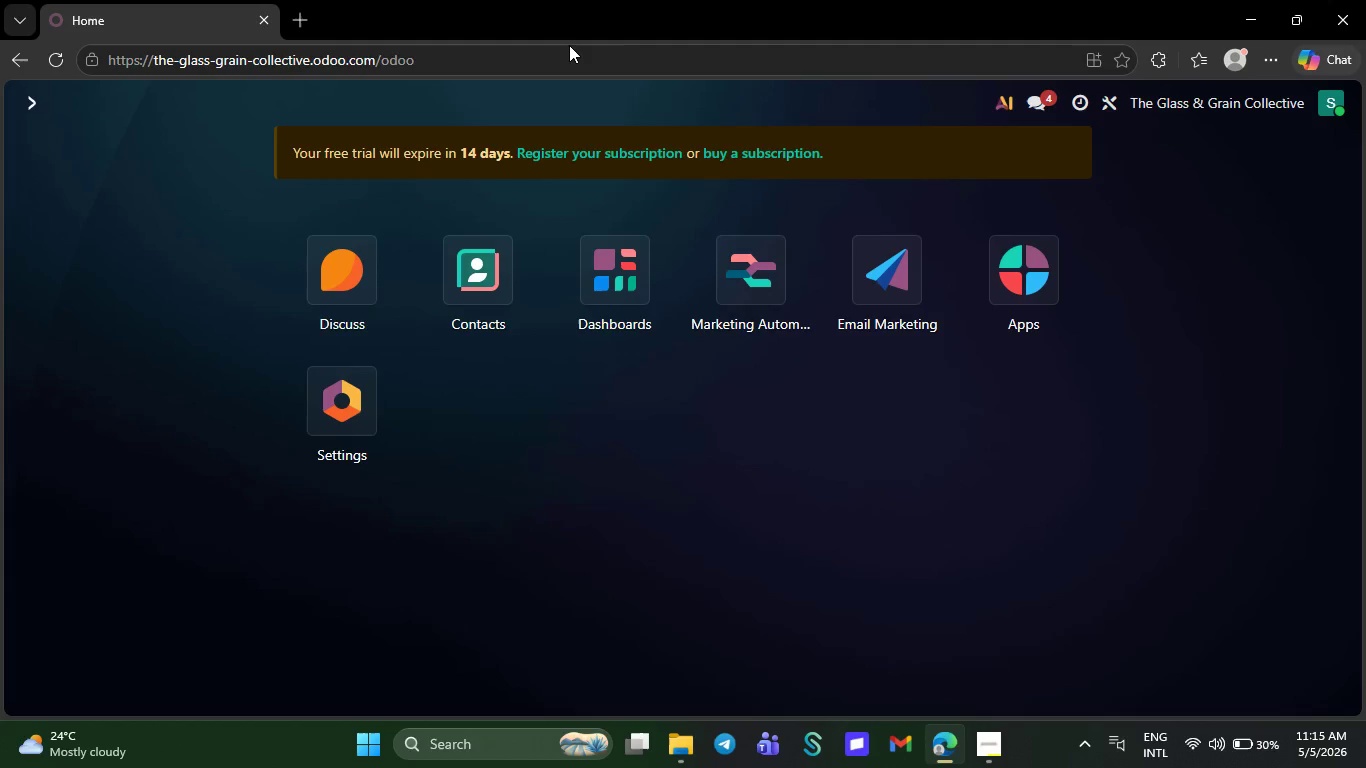 
left_click([569, 45])
 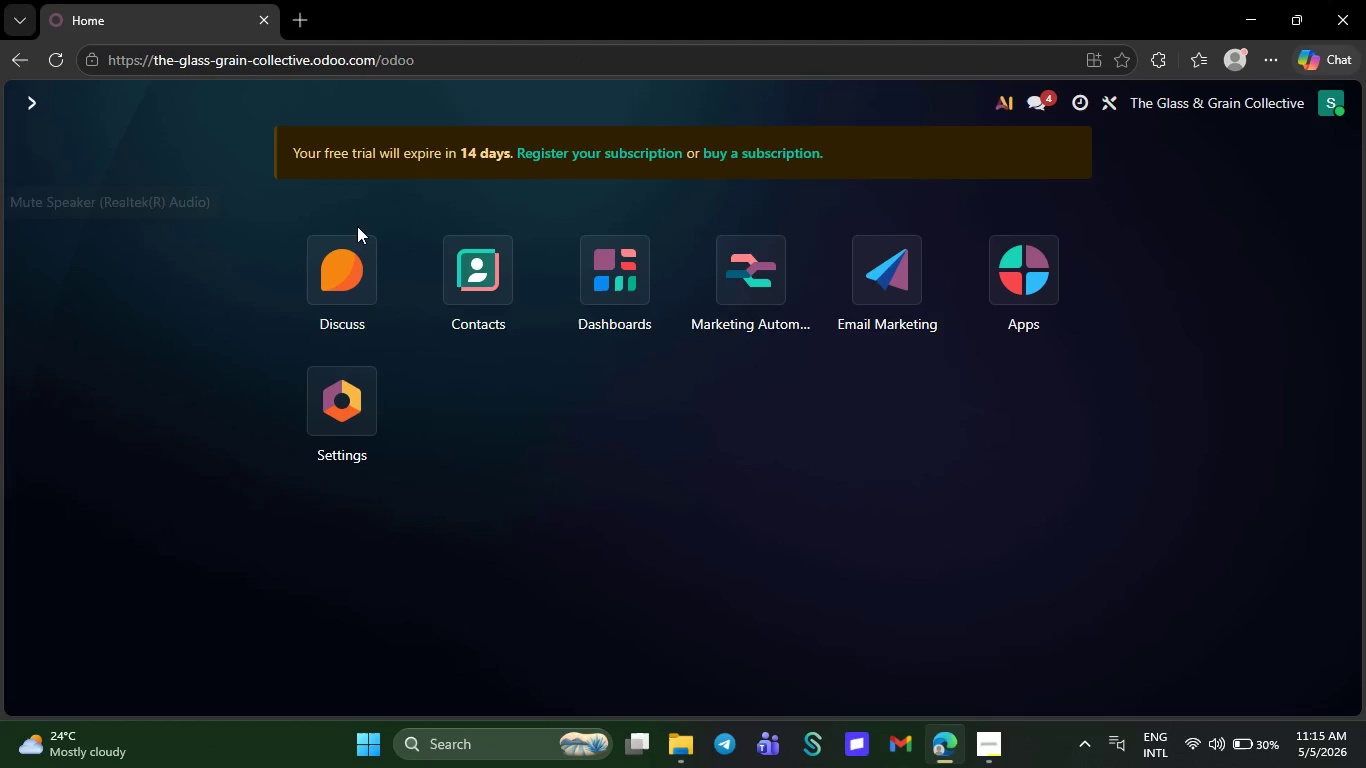 
wait(6.16)
 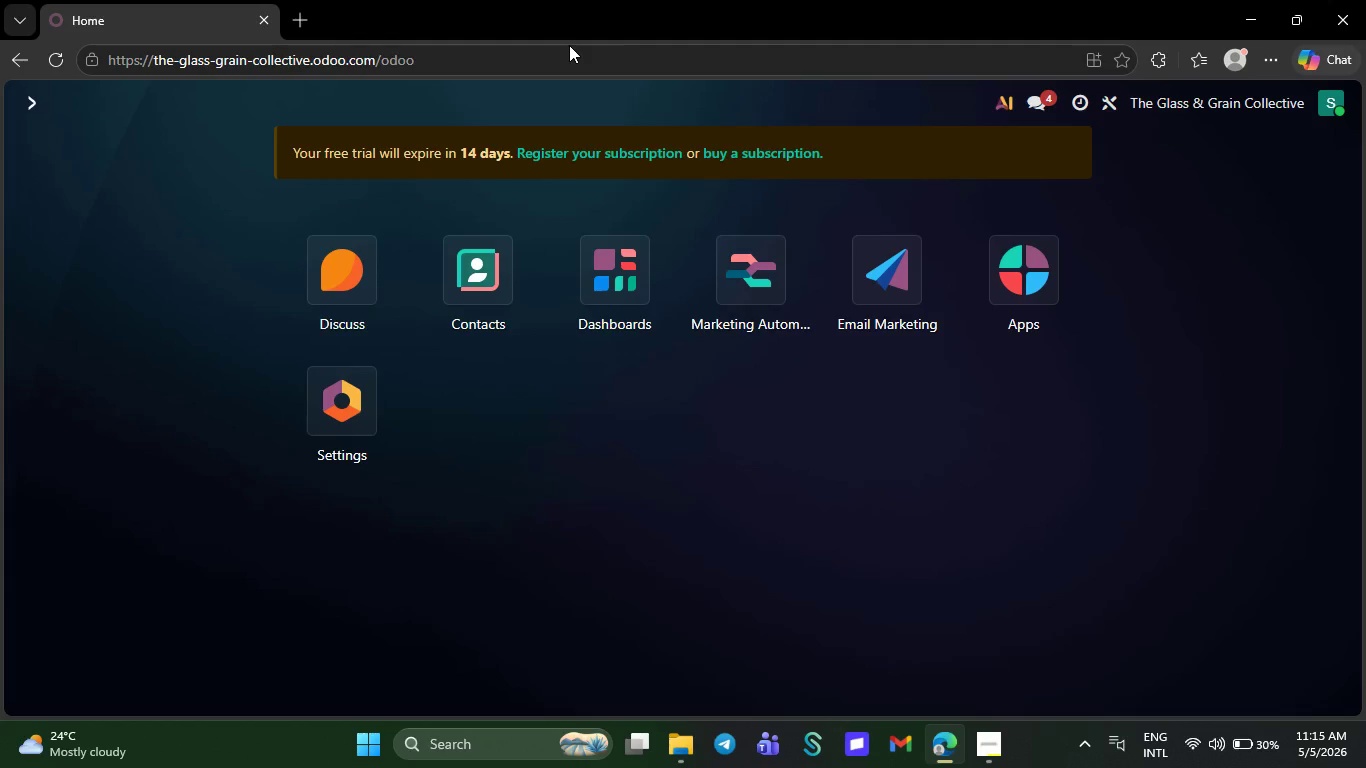 
left_click([330, 200])
 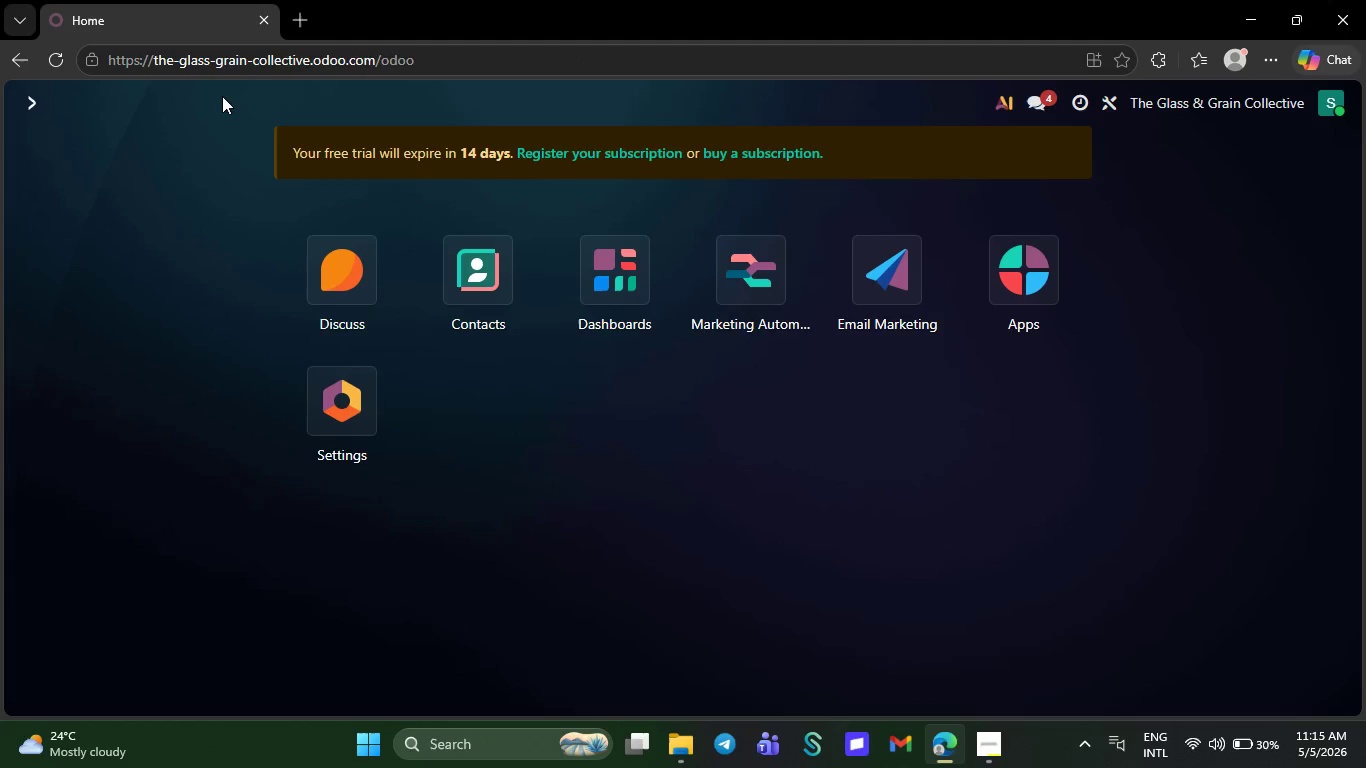 
left_click([222, 96])
 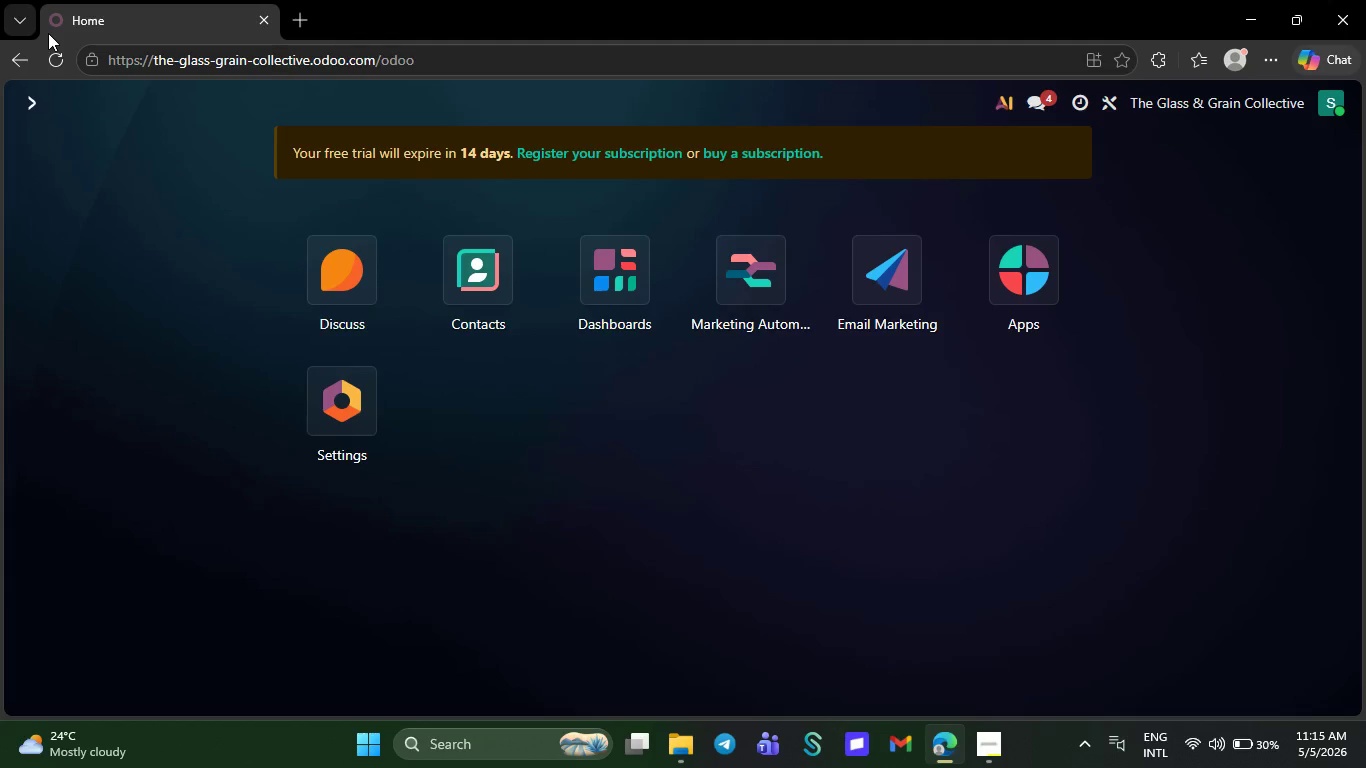 
left_click([52, 35])
 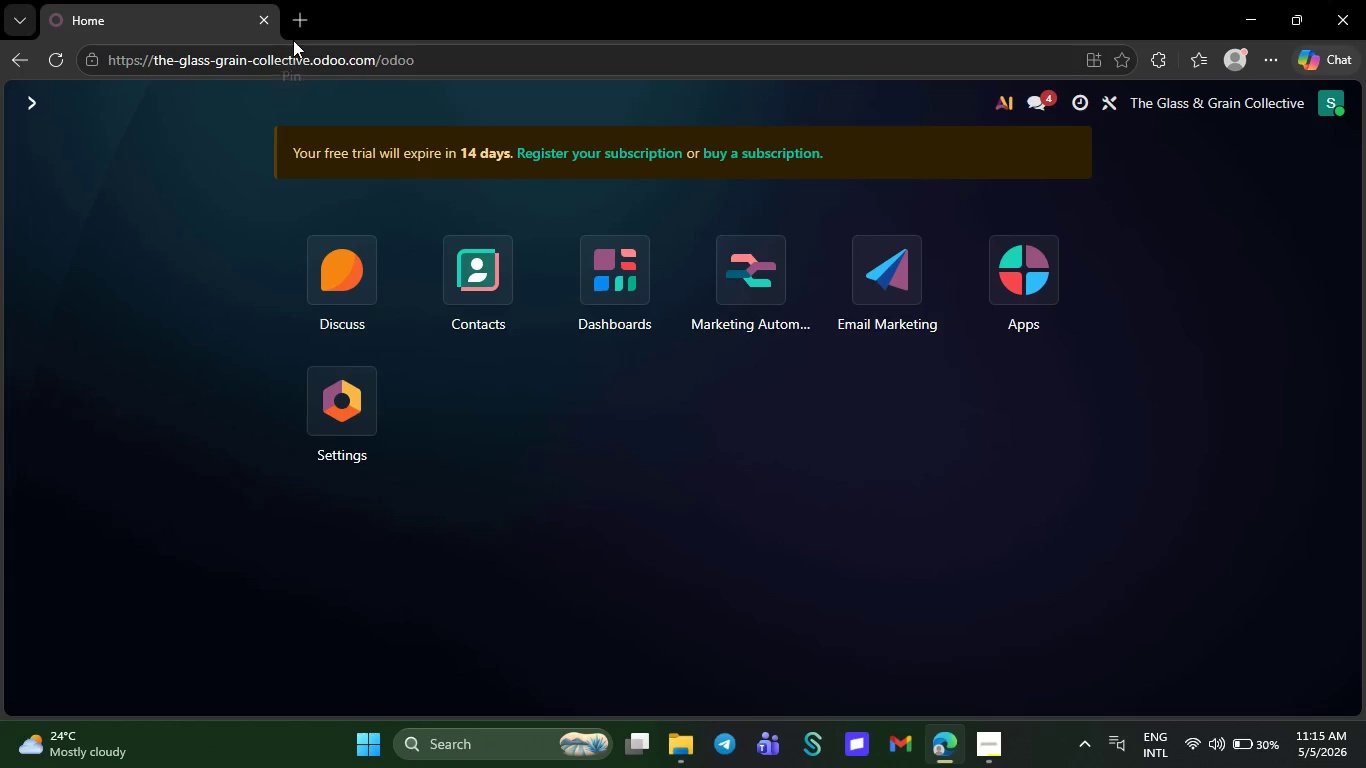 
left_click([293, 40])
 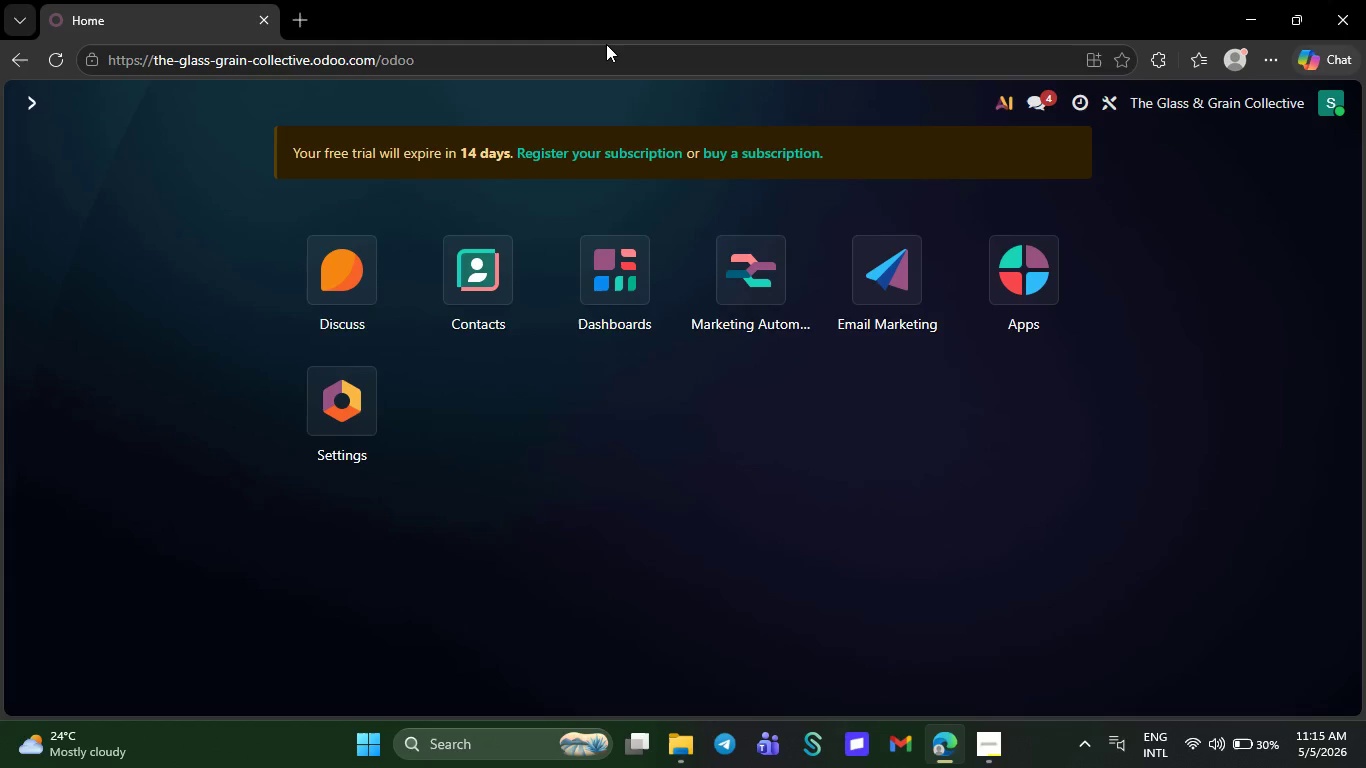 
left_click([606, 44])
 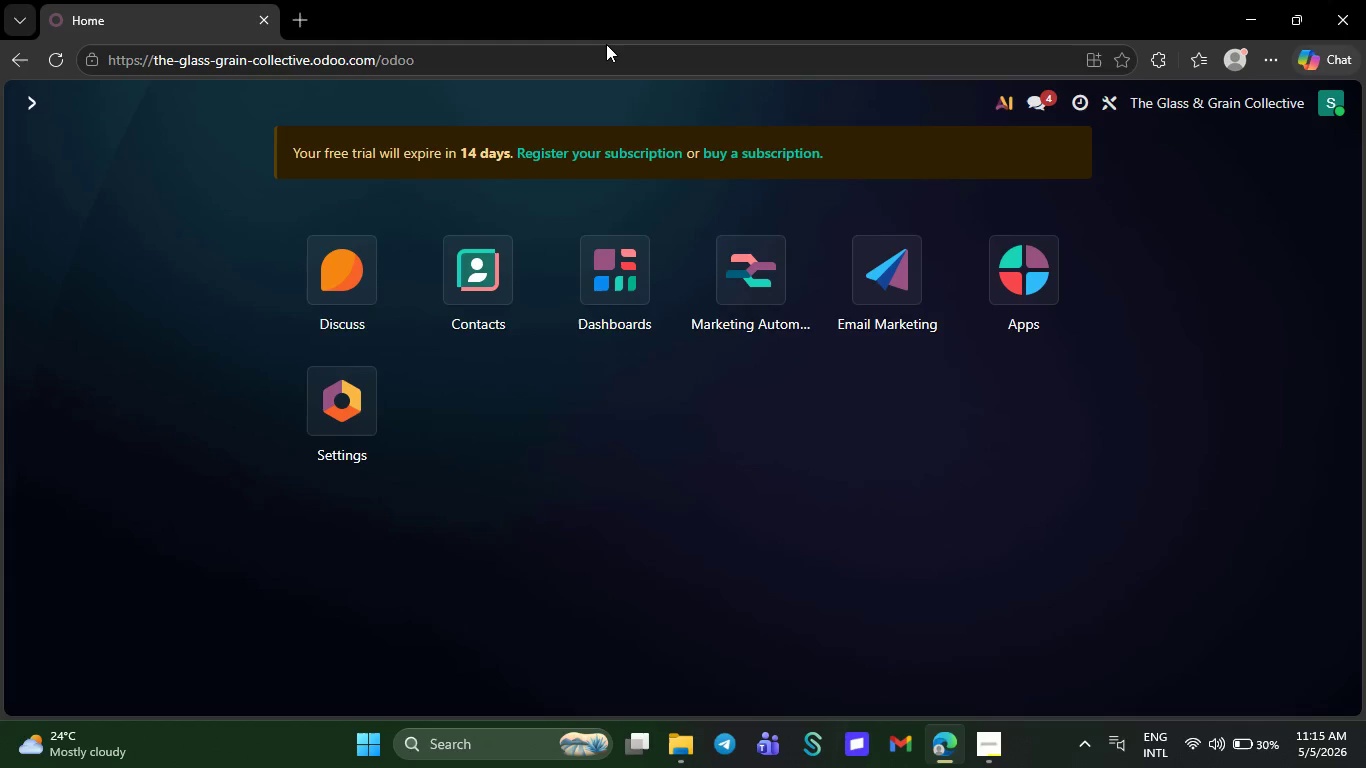 
left_click([606, 44])
 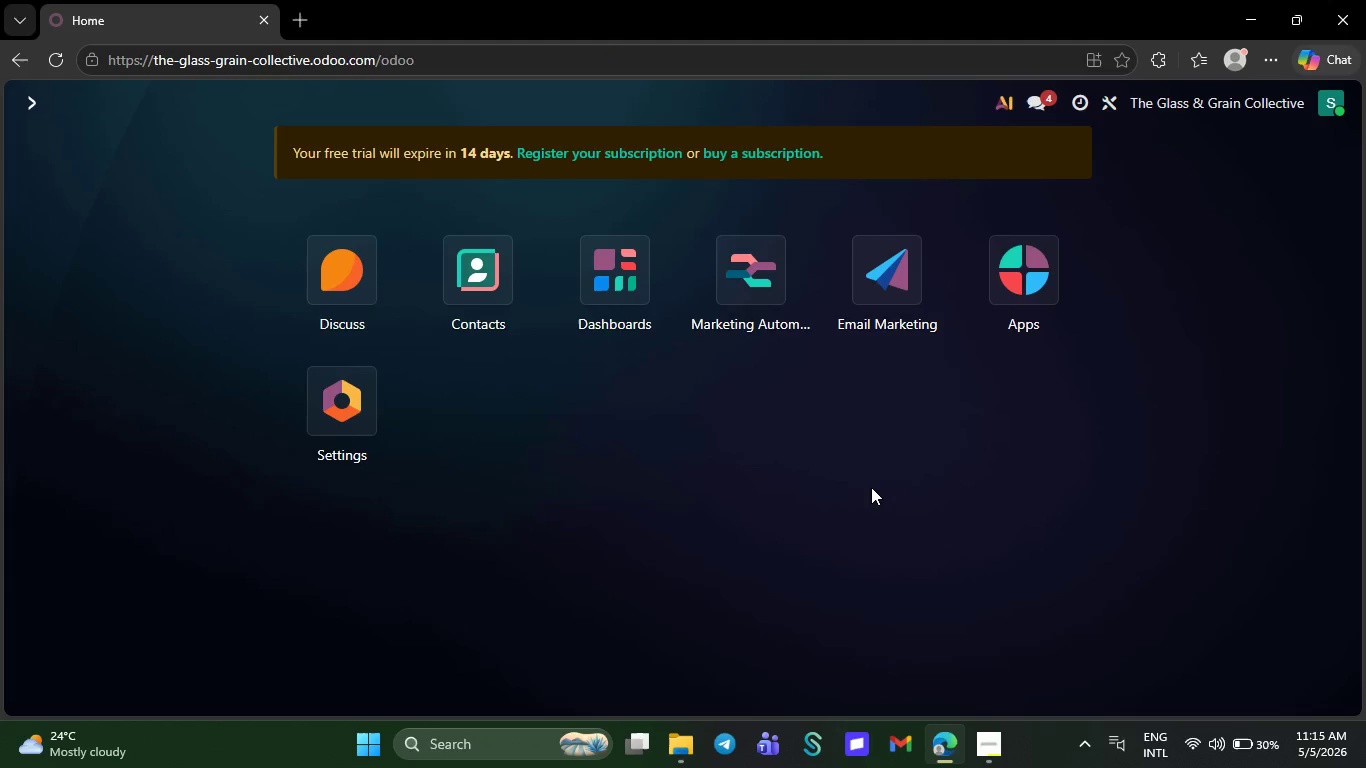 
left_click([871, 487])
 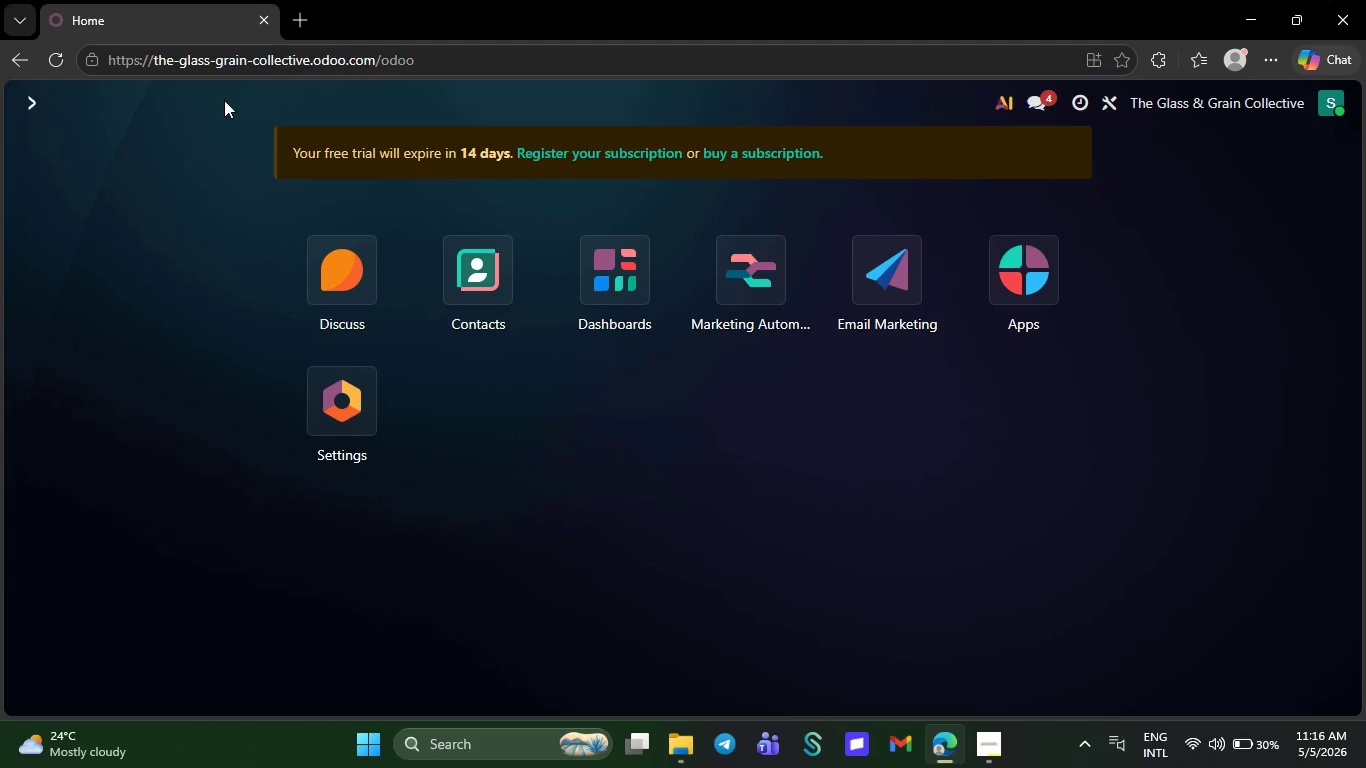 
left_click([221, 102])
 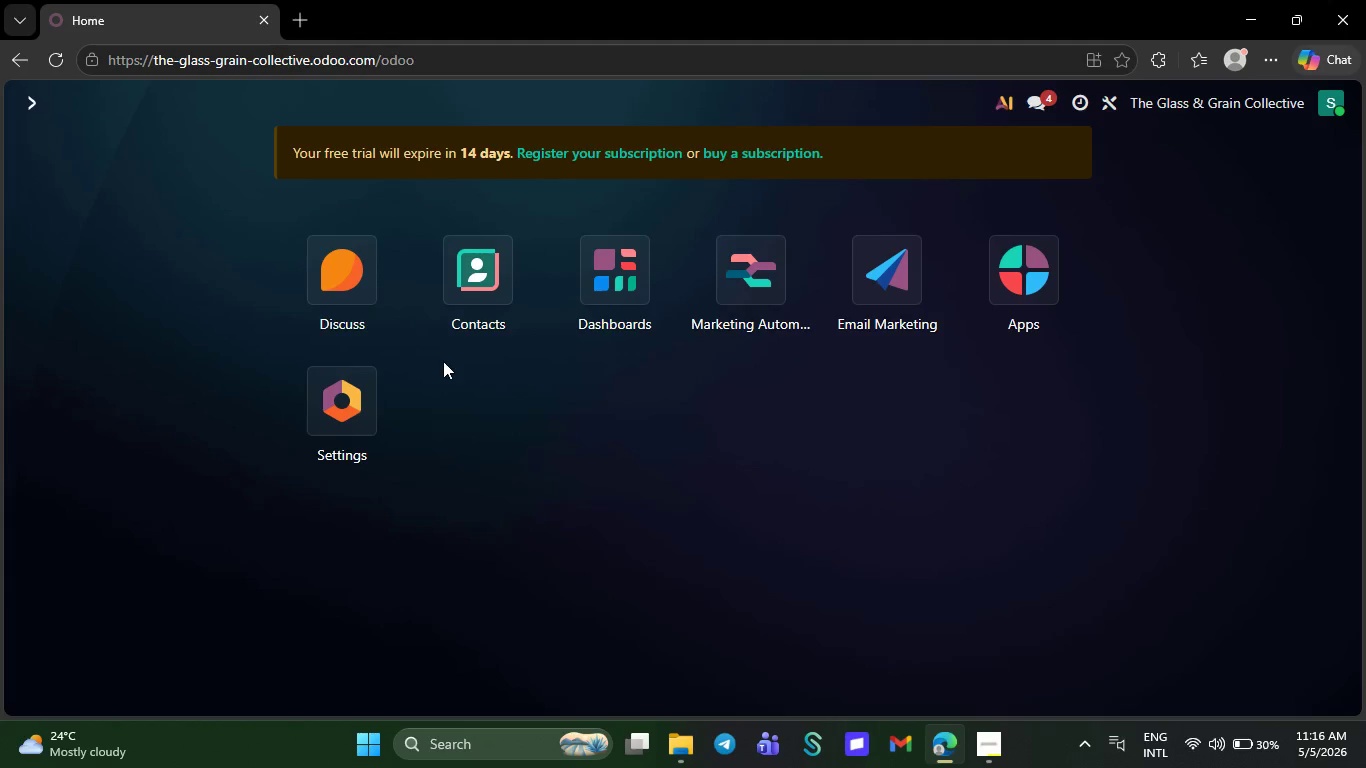 
left_click([443, 361])
 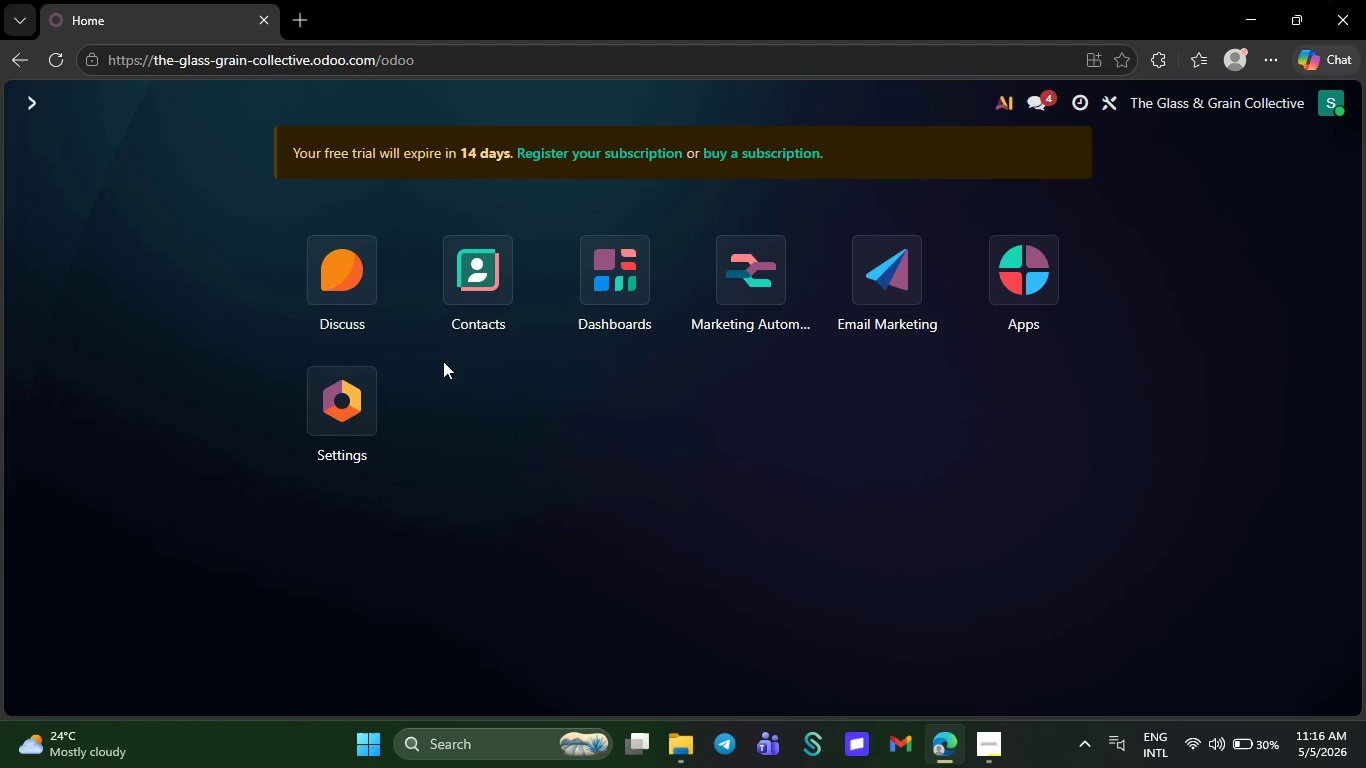 
key(Meta+G)
 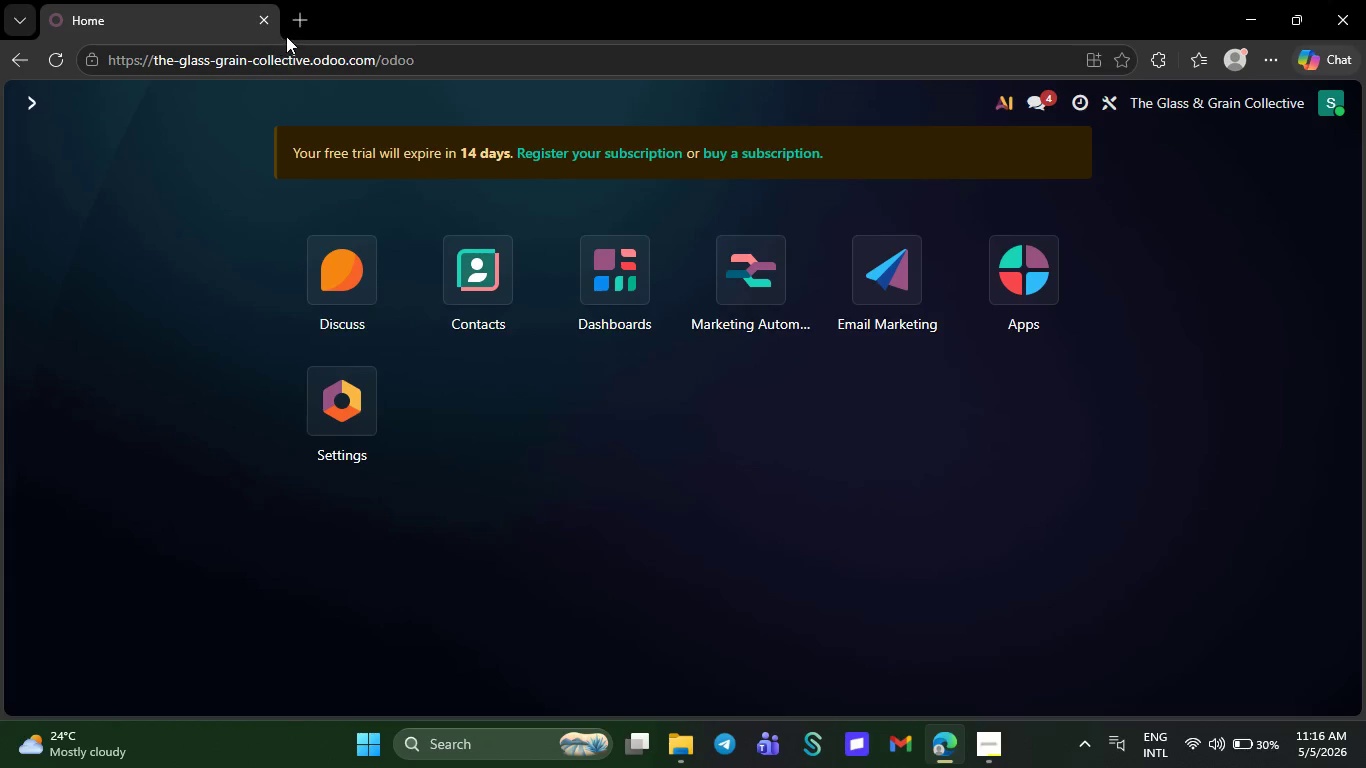 
left_click([290, 36])
 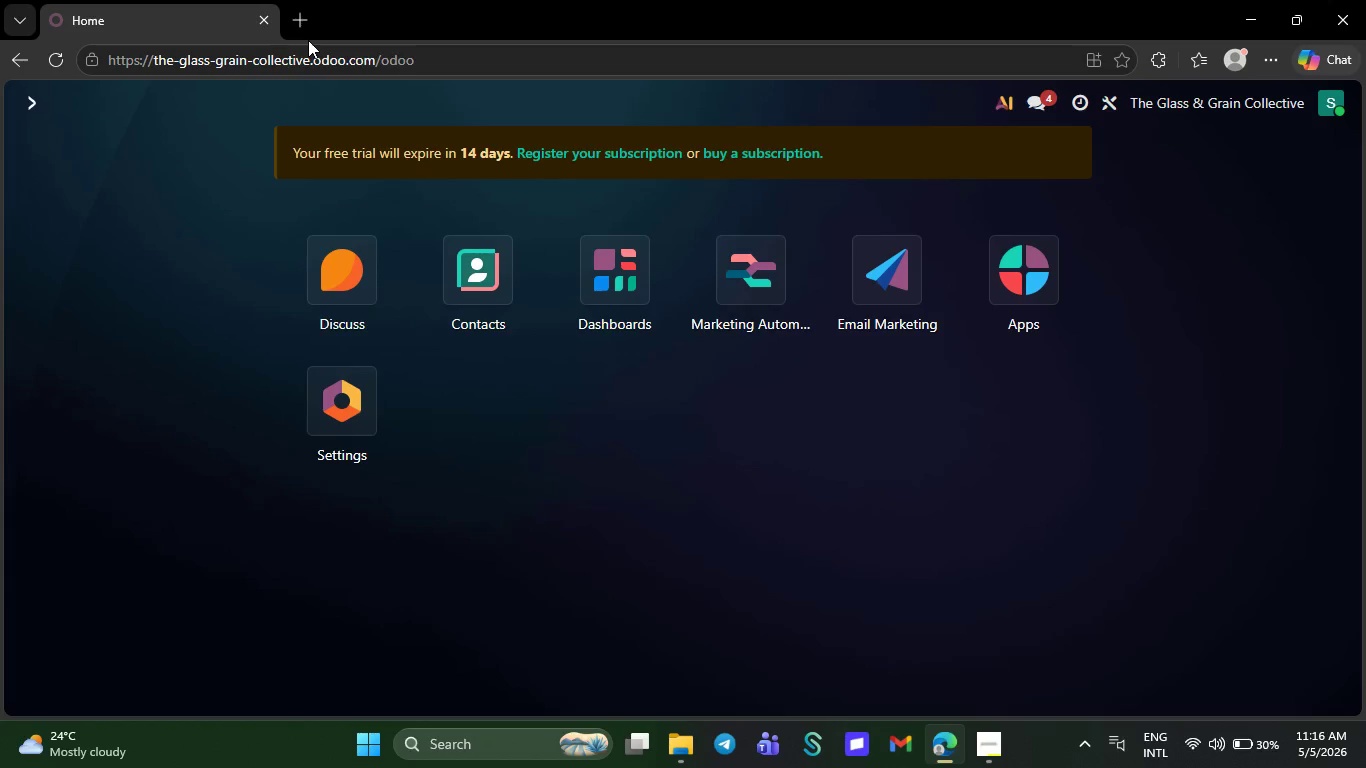 
left_click([308, 40])
 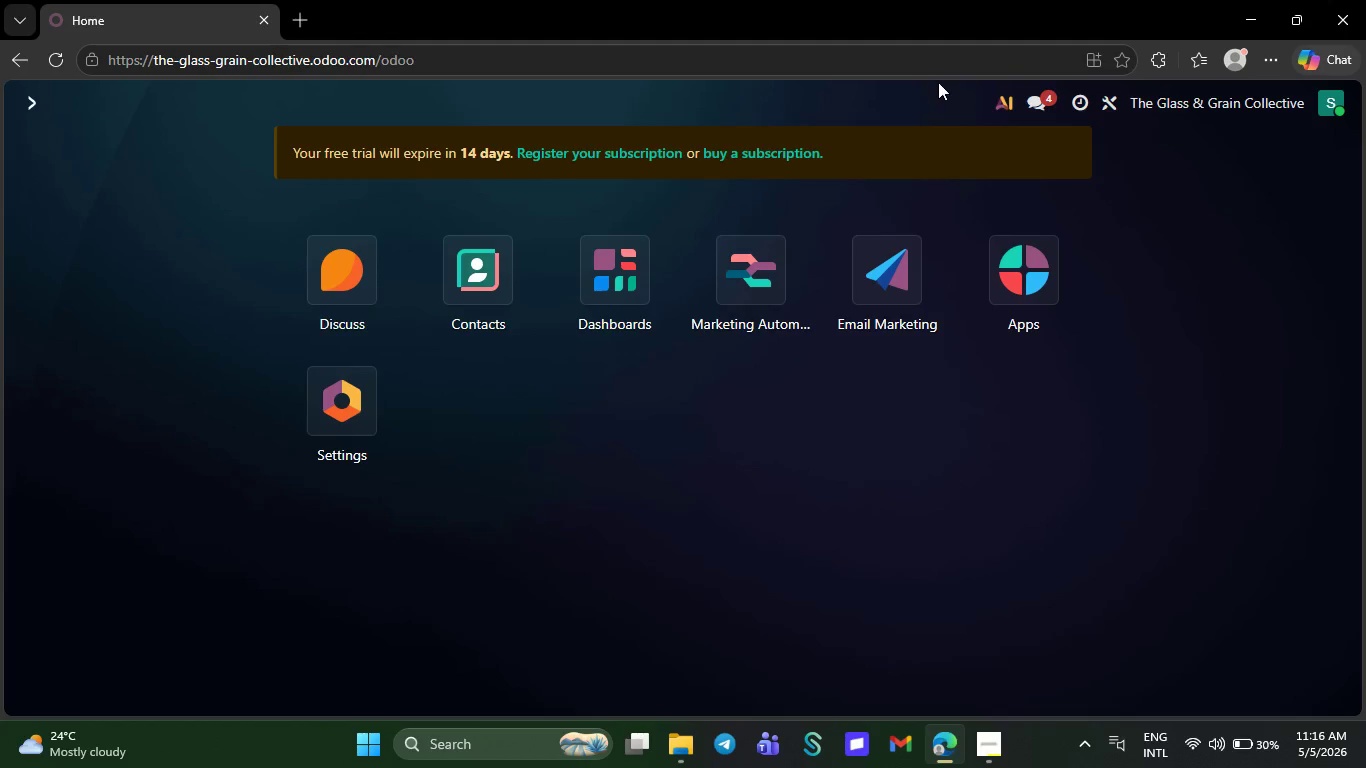 
left_click([921, 60])
 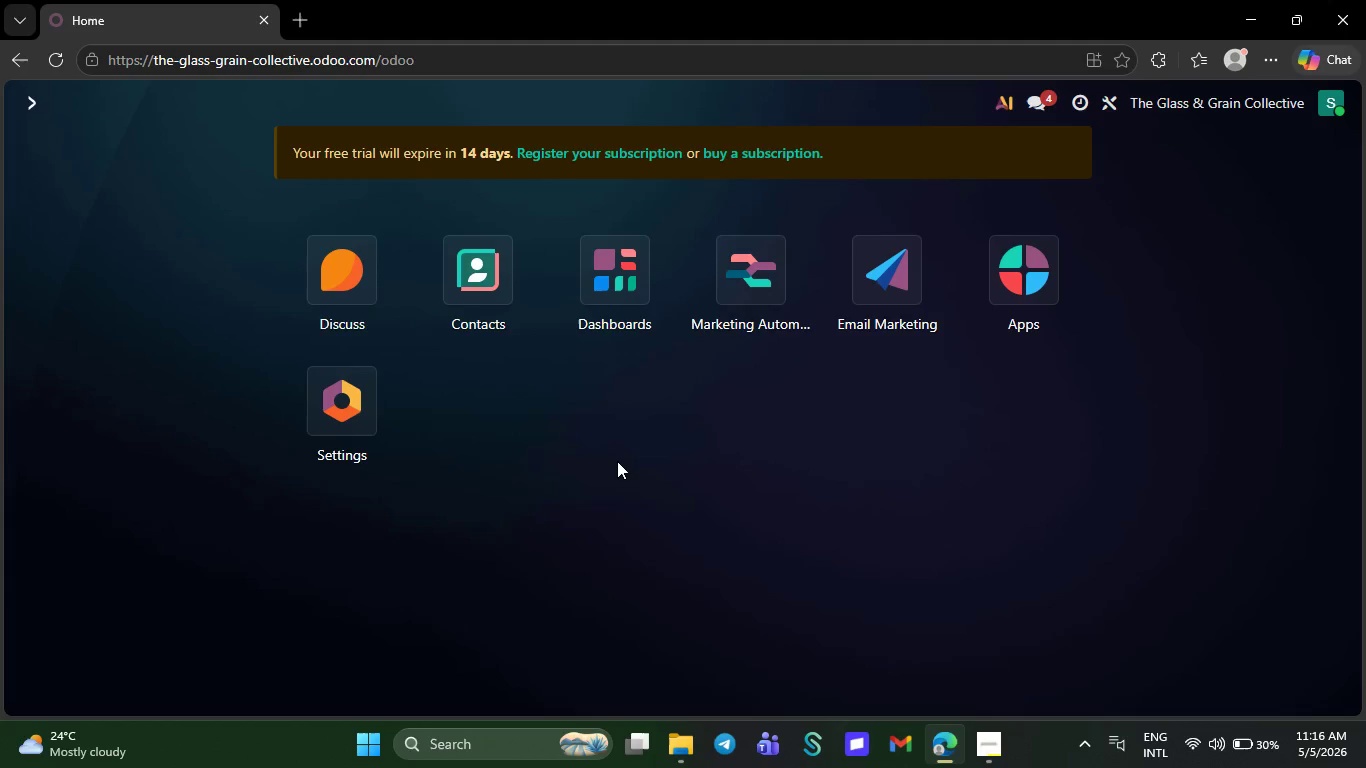 
wait(14.55)
 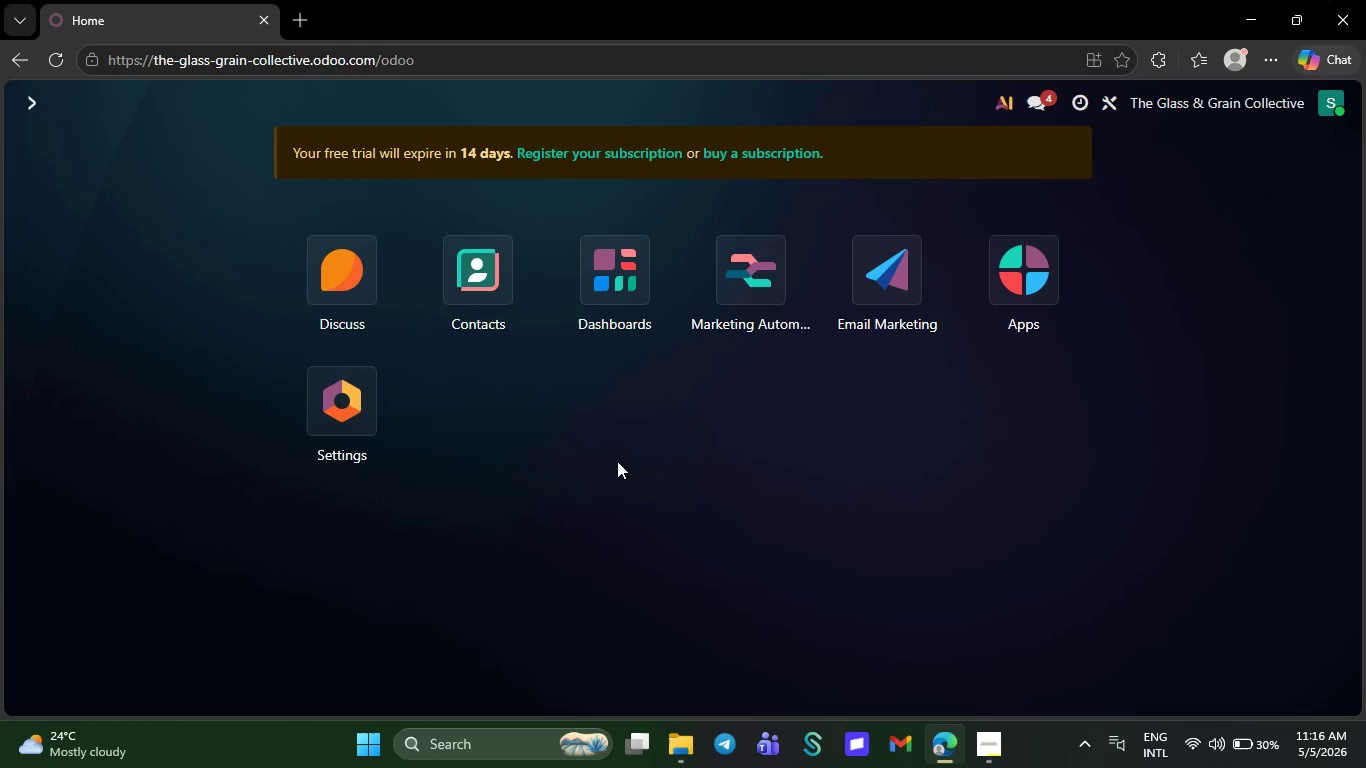 
left_click([662, 272])
 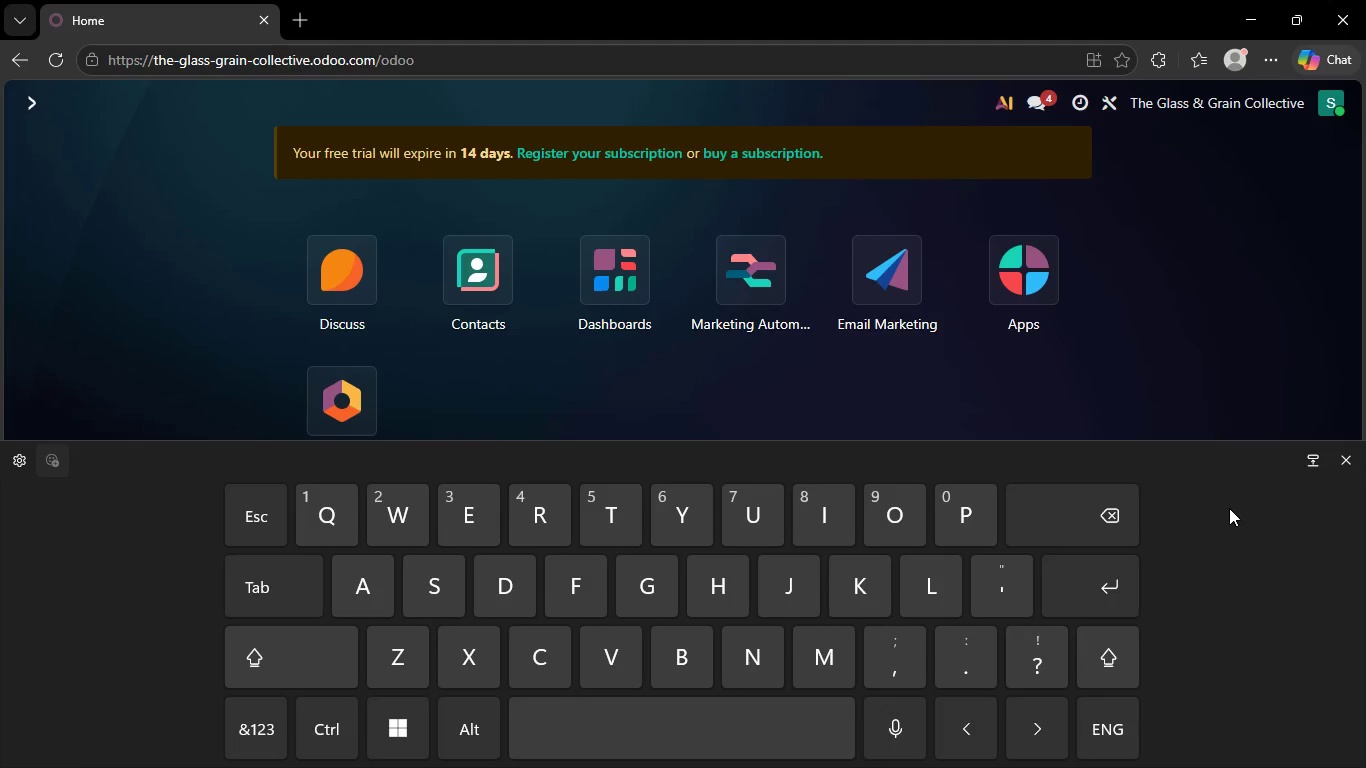 
left_click([1350, 458])
 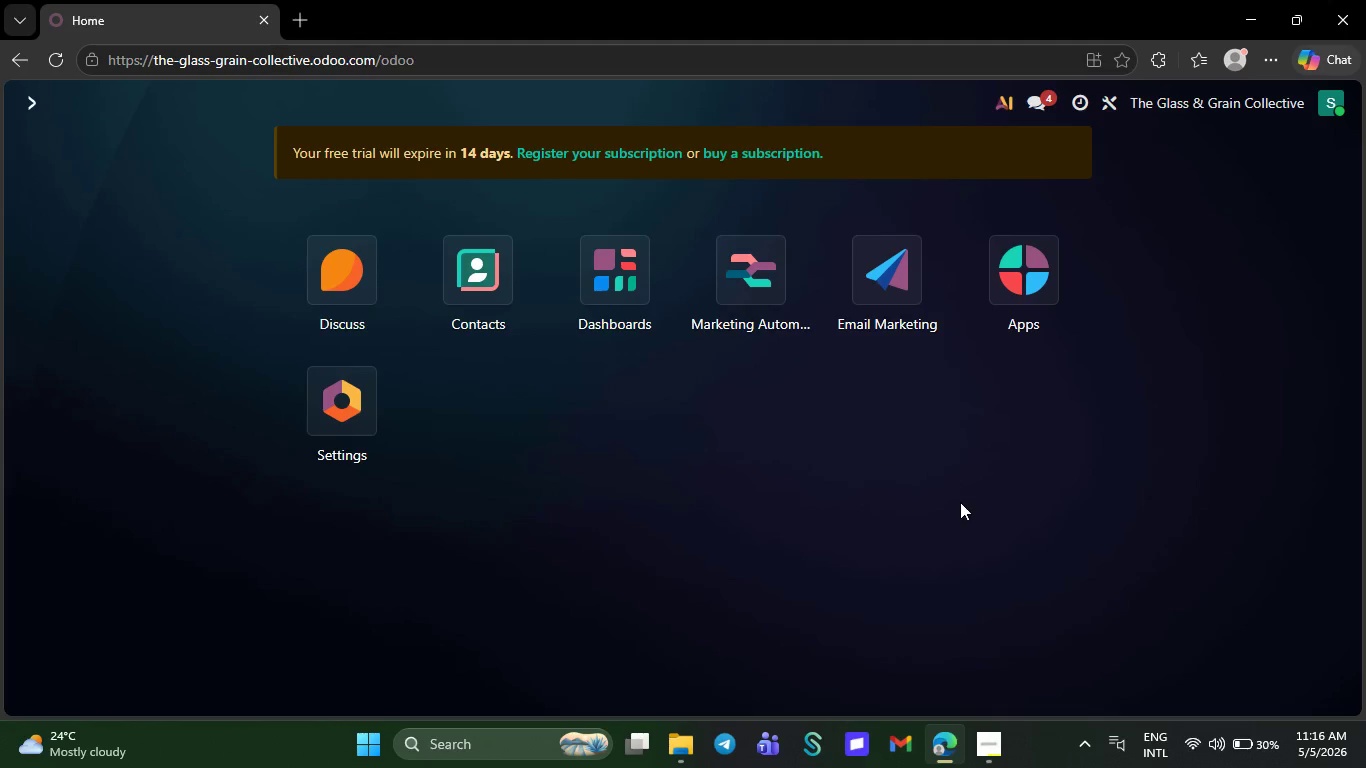 
key(Meta+G)
 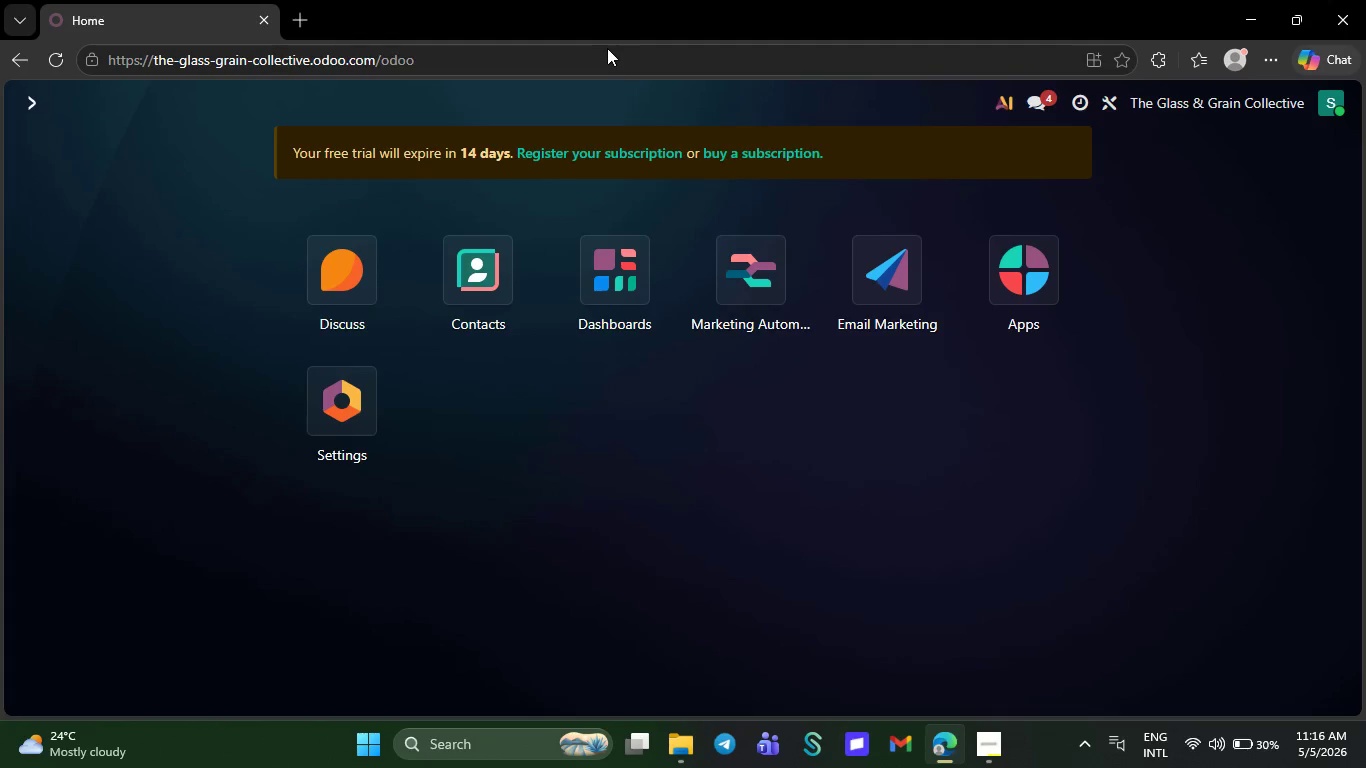 
left_click([604, 48])
 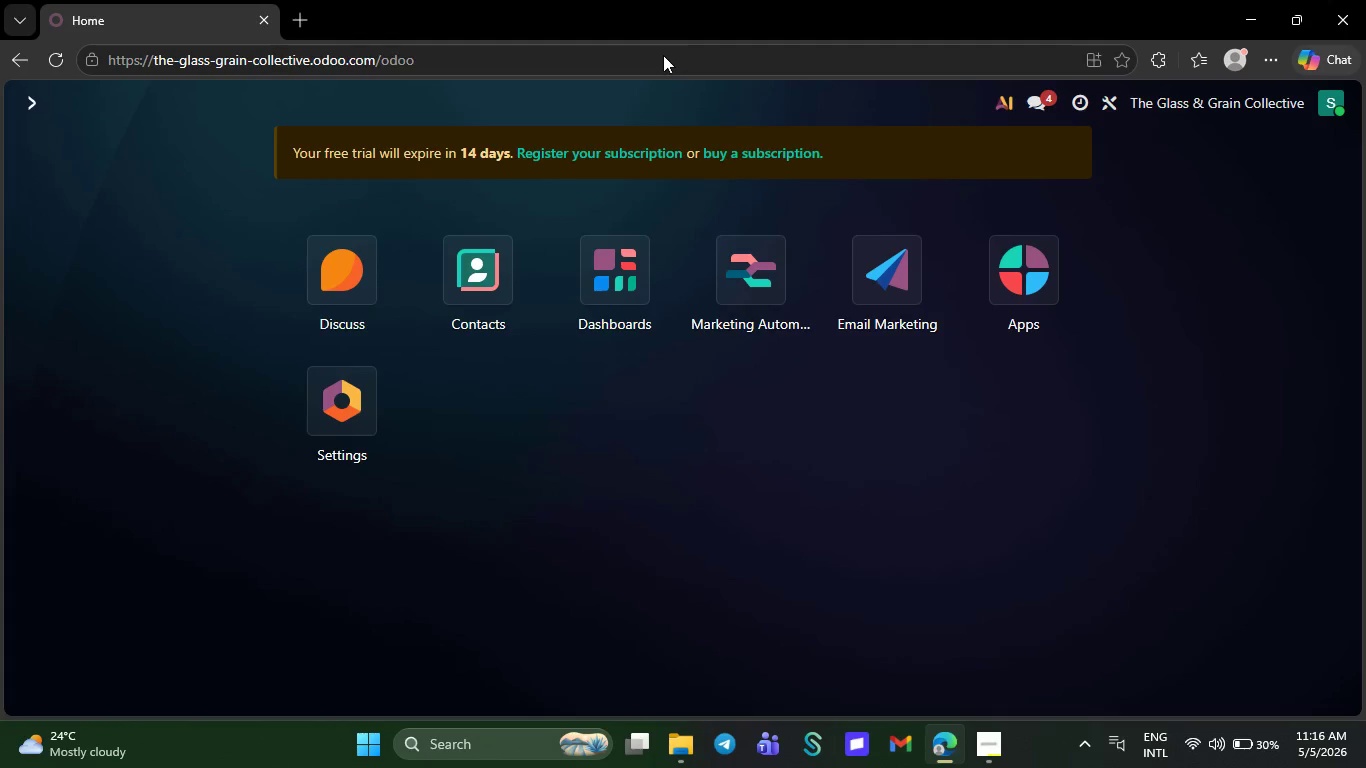 
left_click([661, 55])
 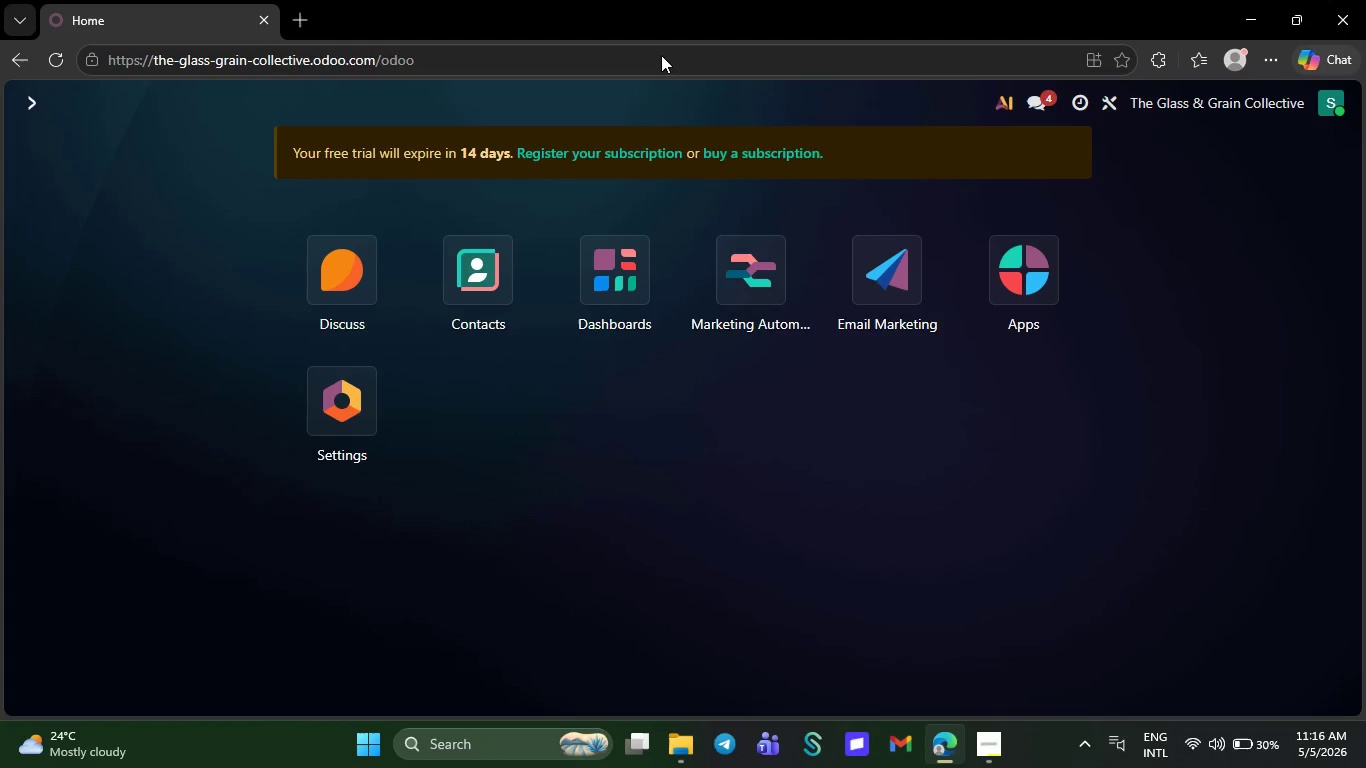 
left_click([661, 55])
 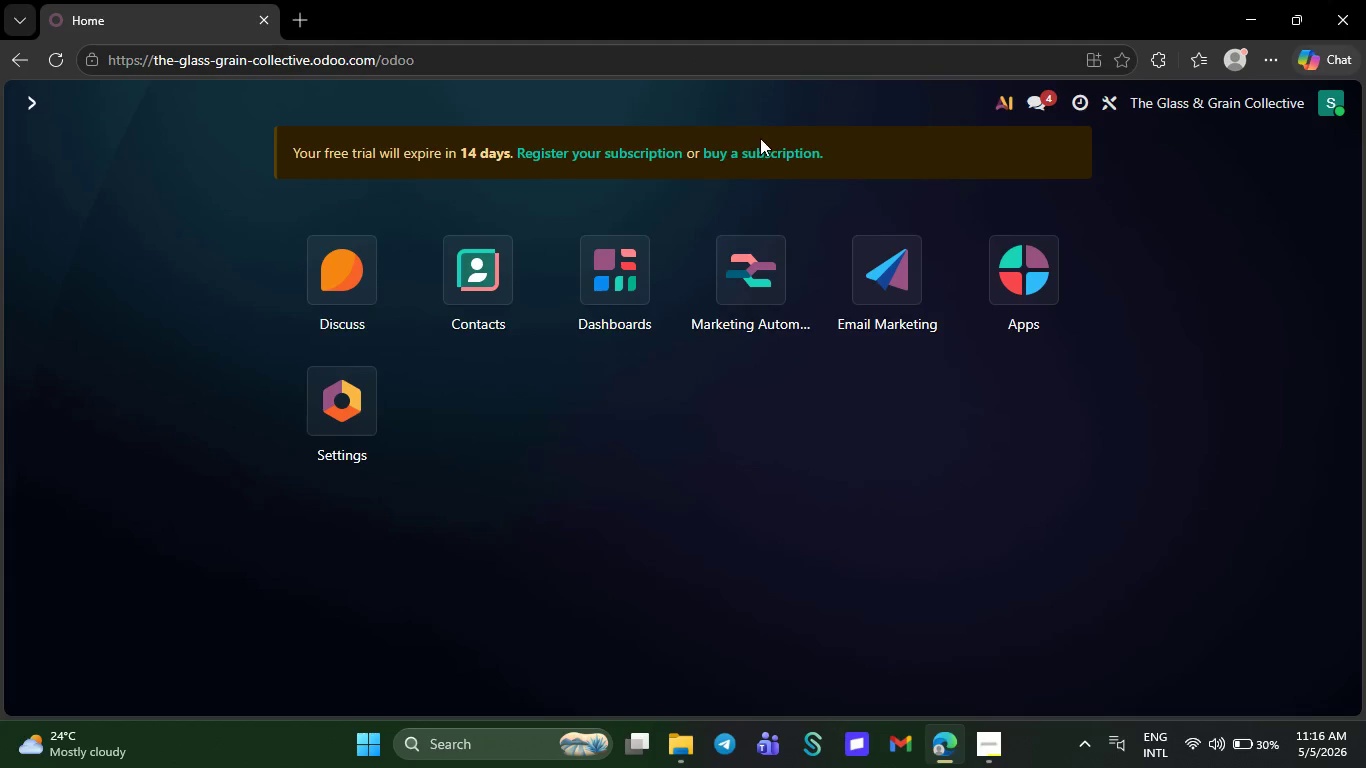 
left_click([1053, 411])
 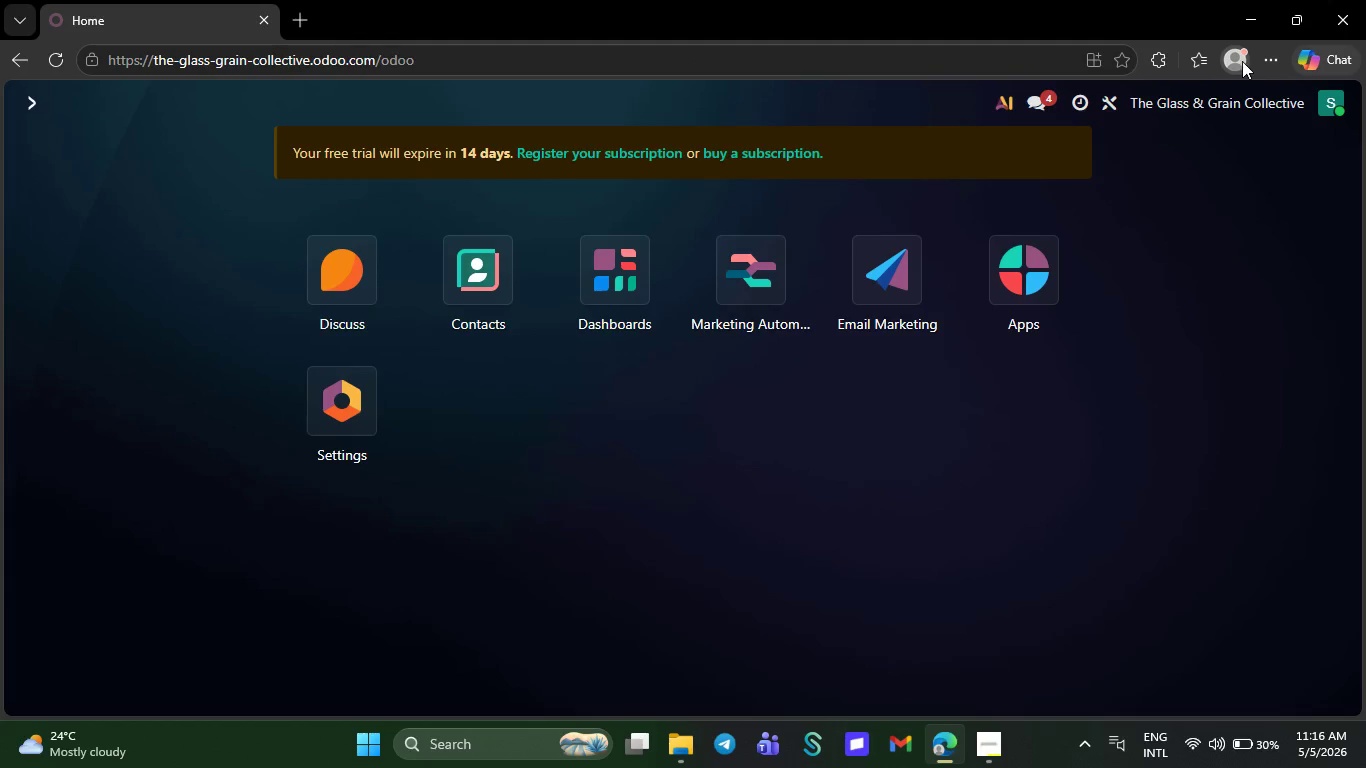 
left_click([1160, 55])
 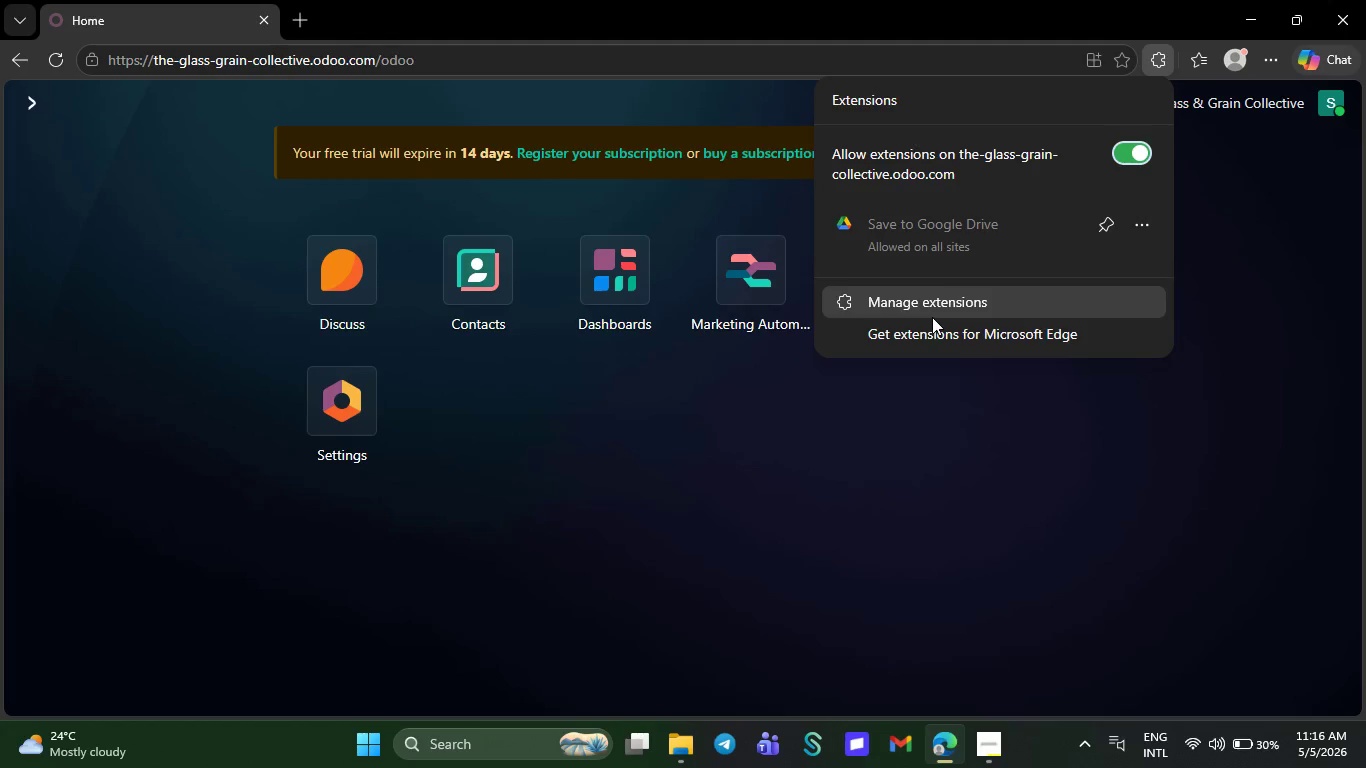 
left_click([928, 335])
 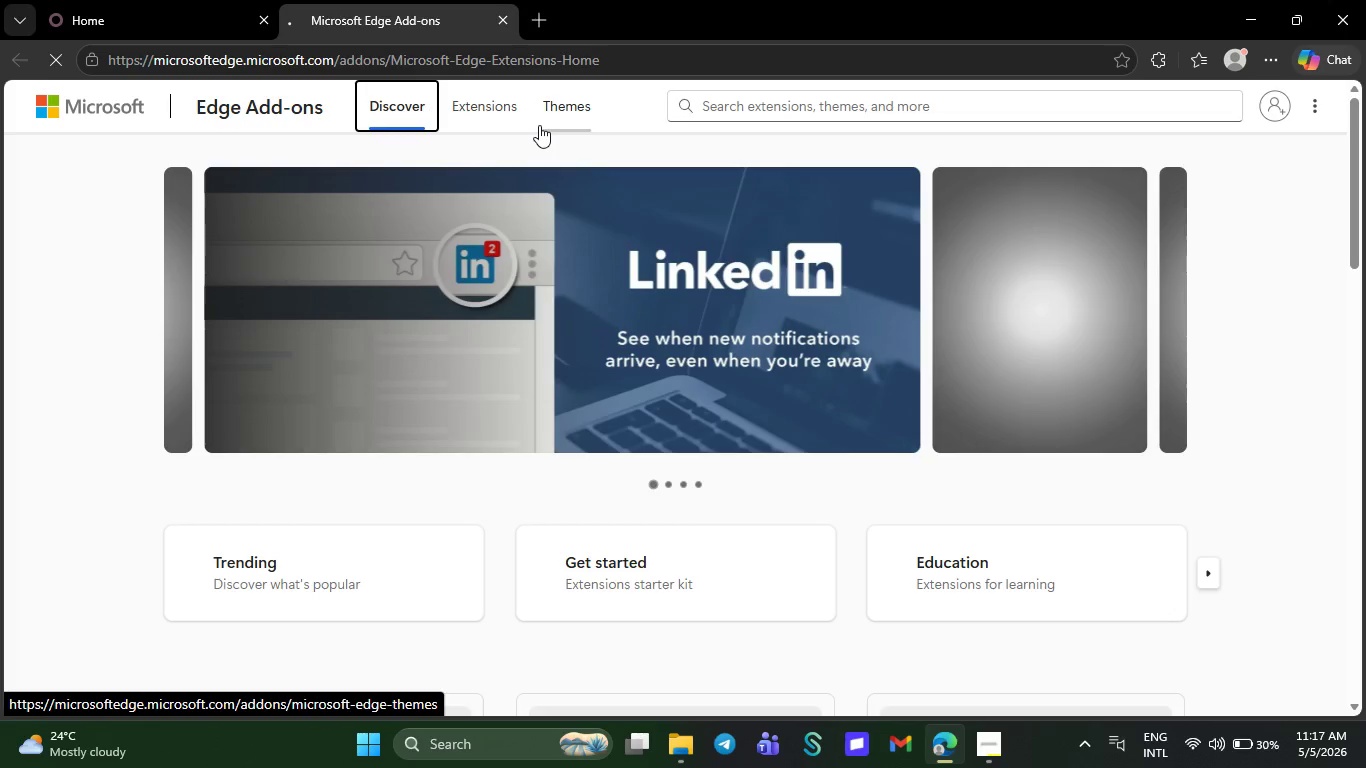 
wait(7.31)
 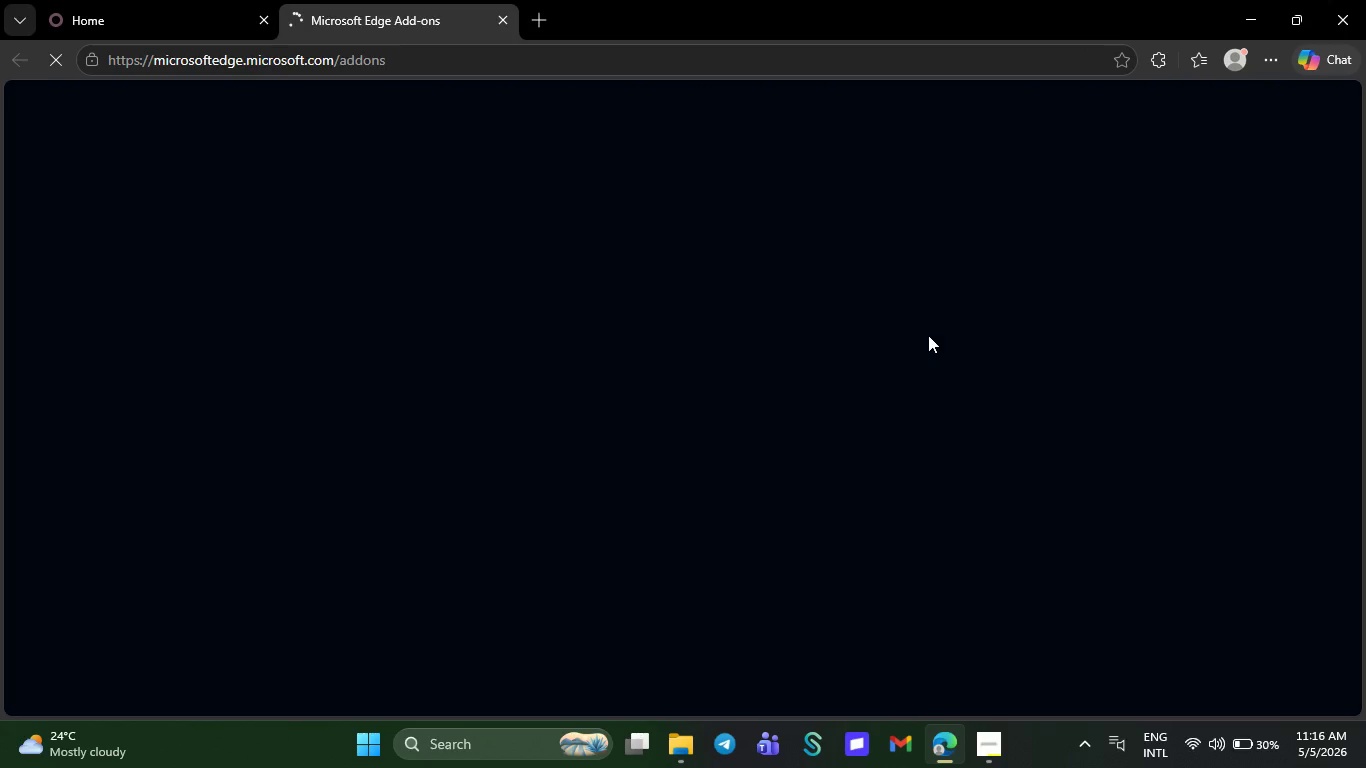 
left_click([779, 95])
 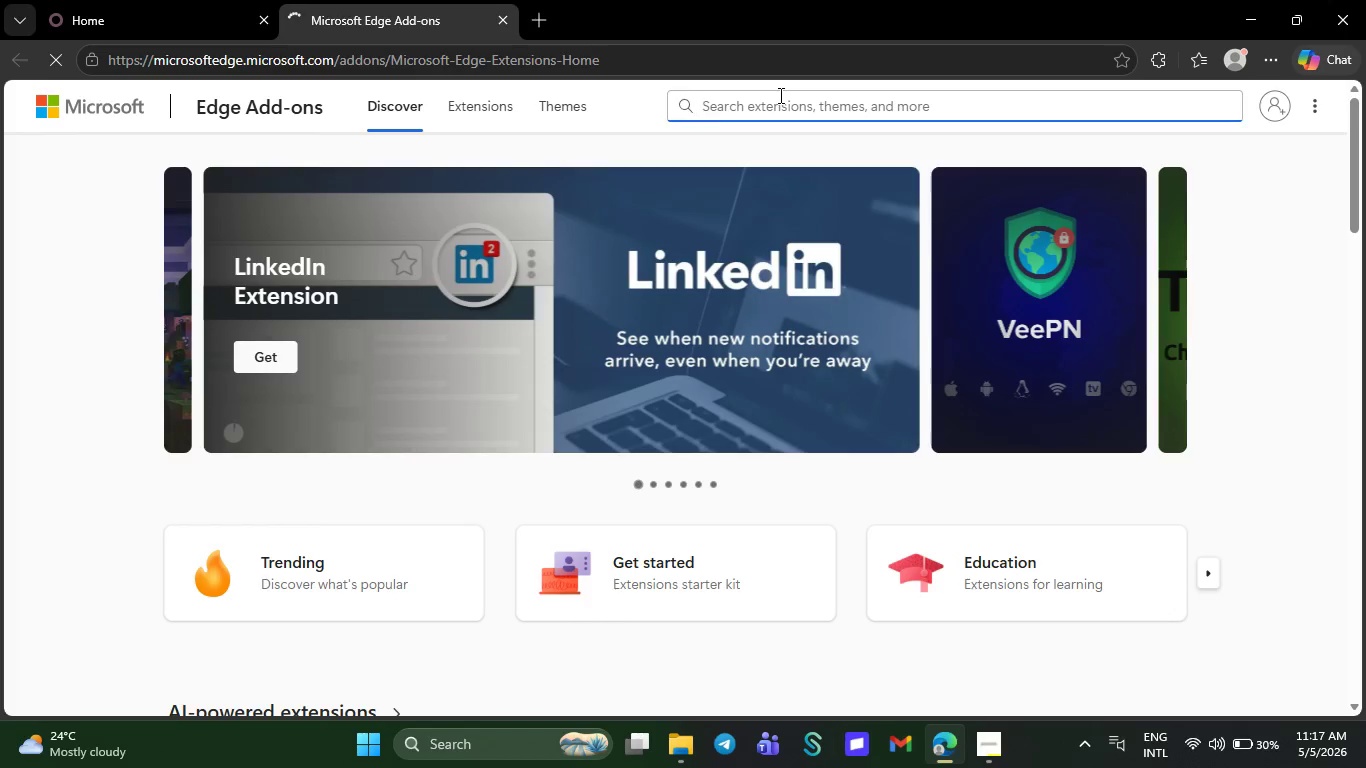 
type(screen)
 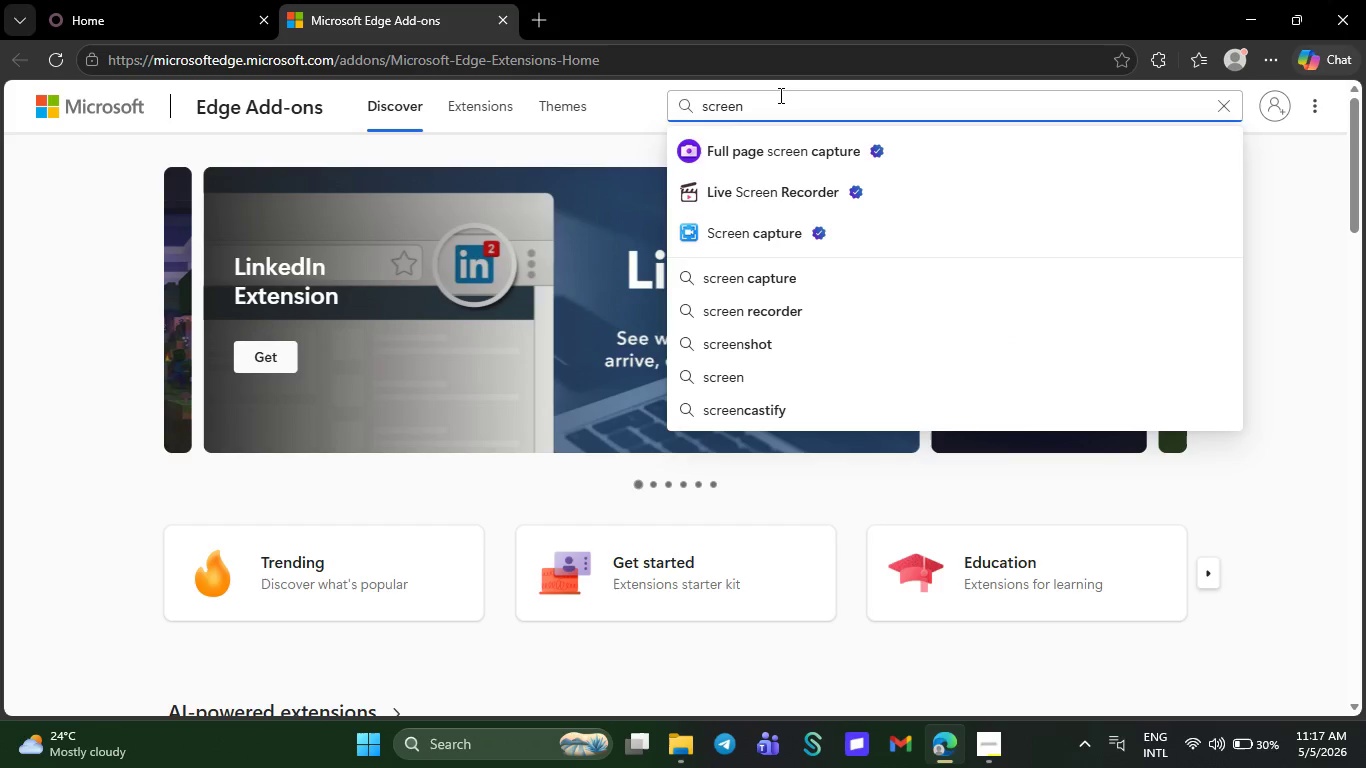 
wait(8.64)
 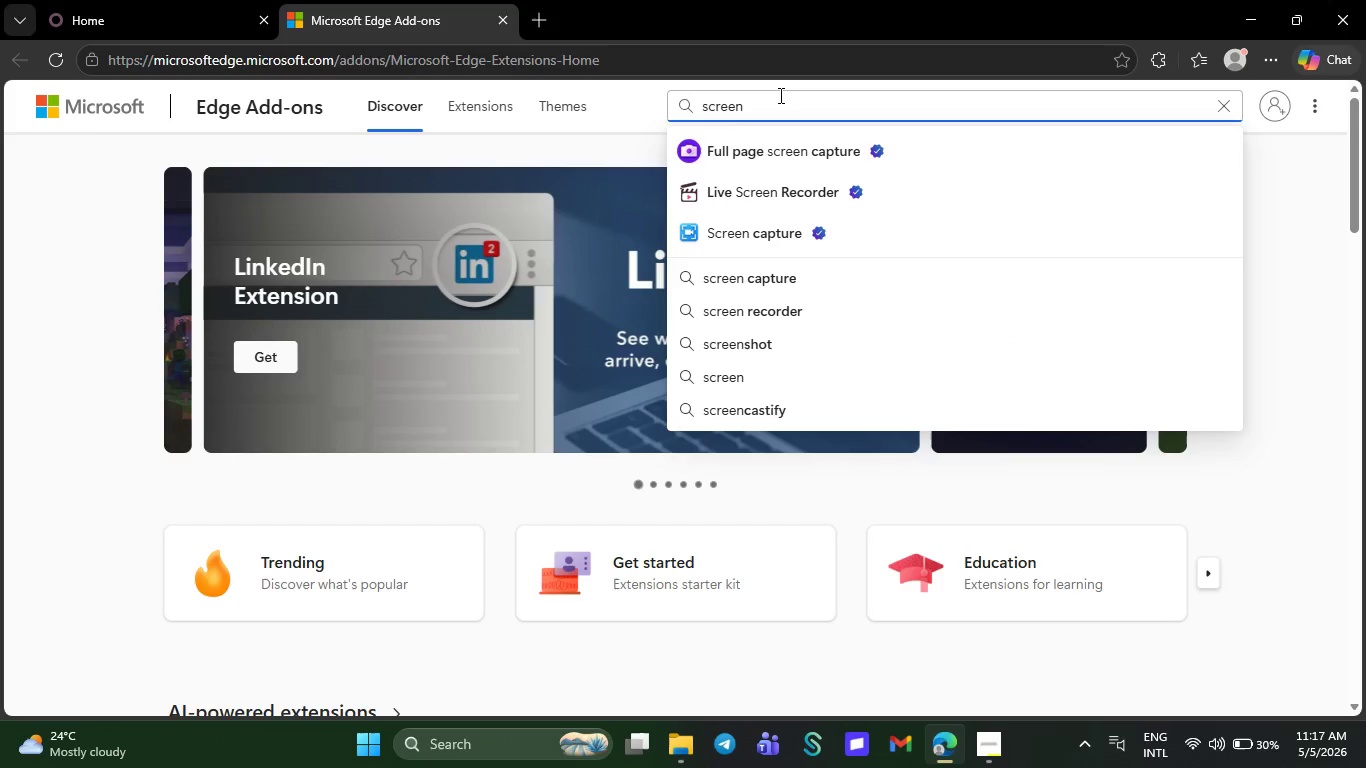 
left_click([897, 138])
 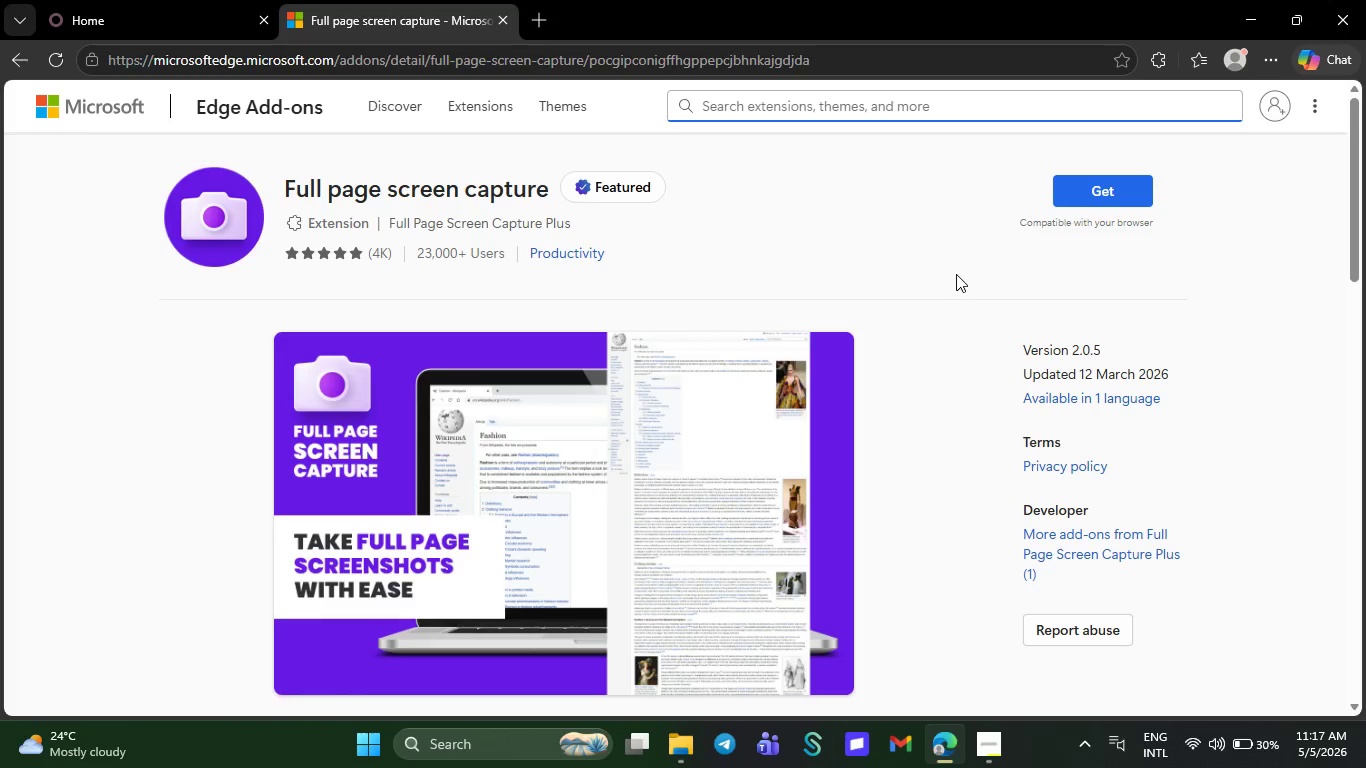 
wait(7.09)
 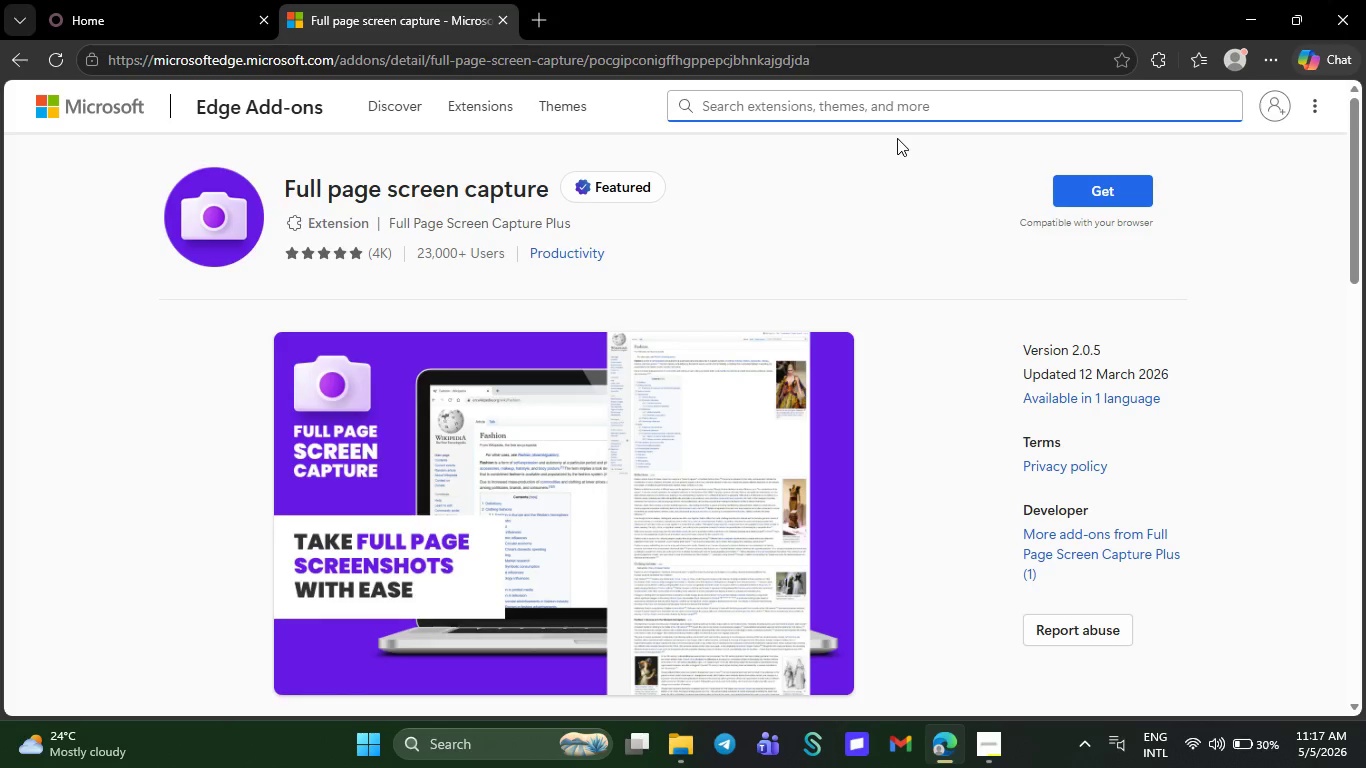 
left_click([1111, 183])
 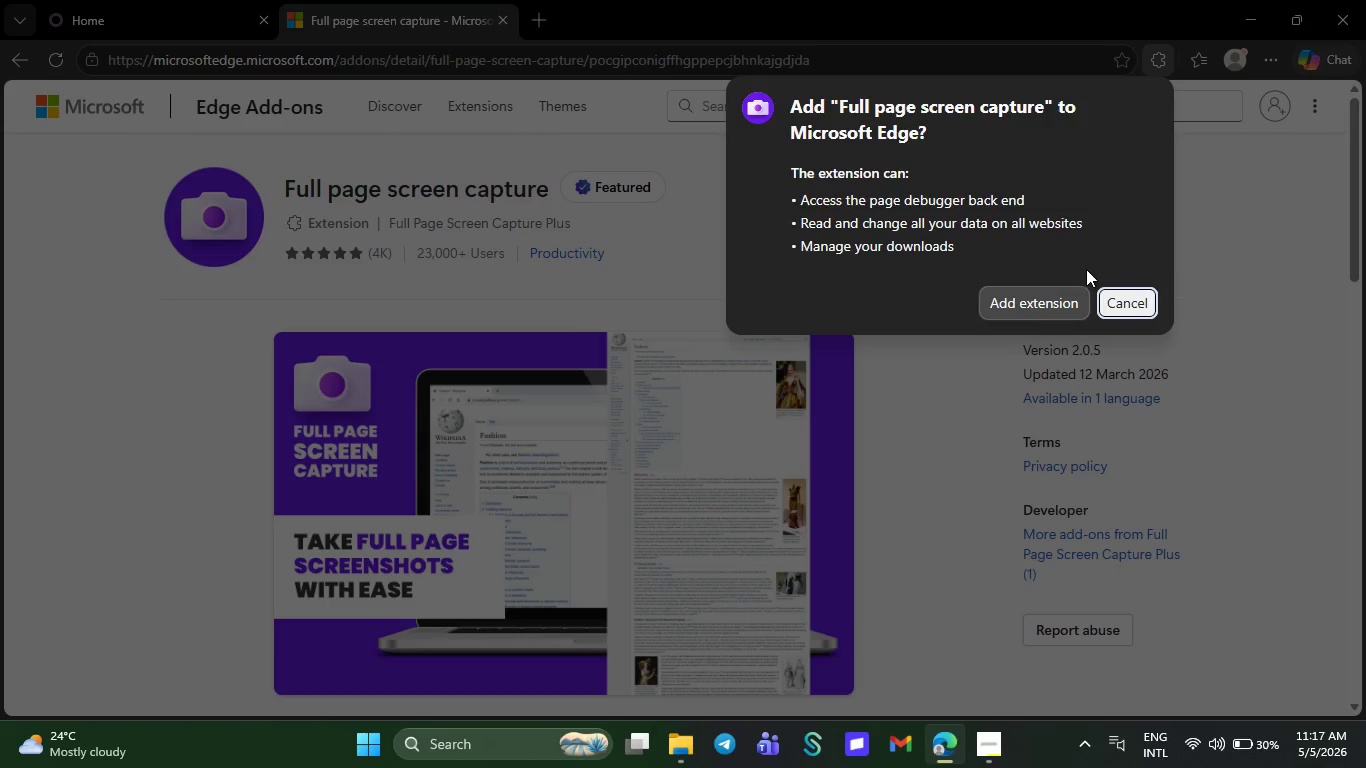 
left_click([1065, 296])
 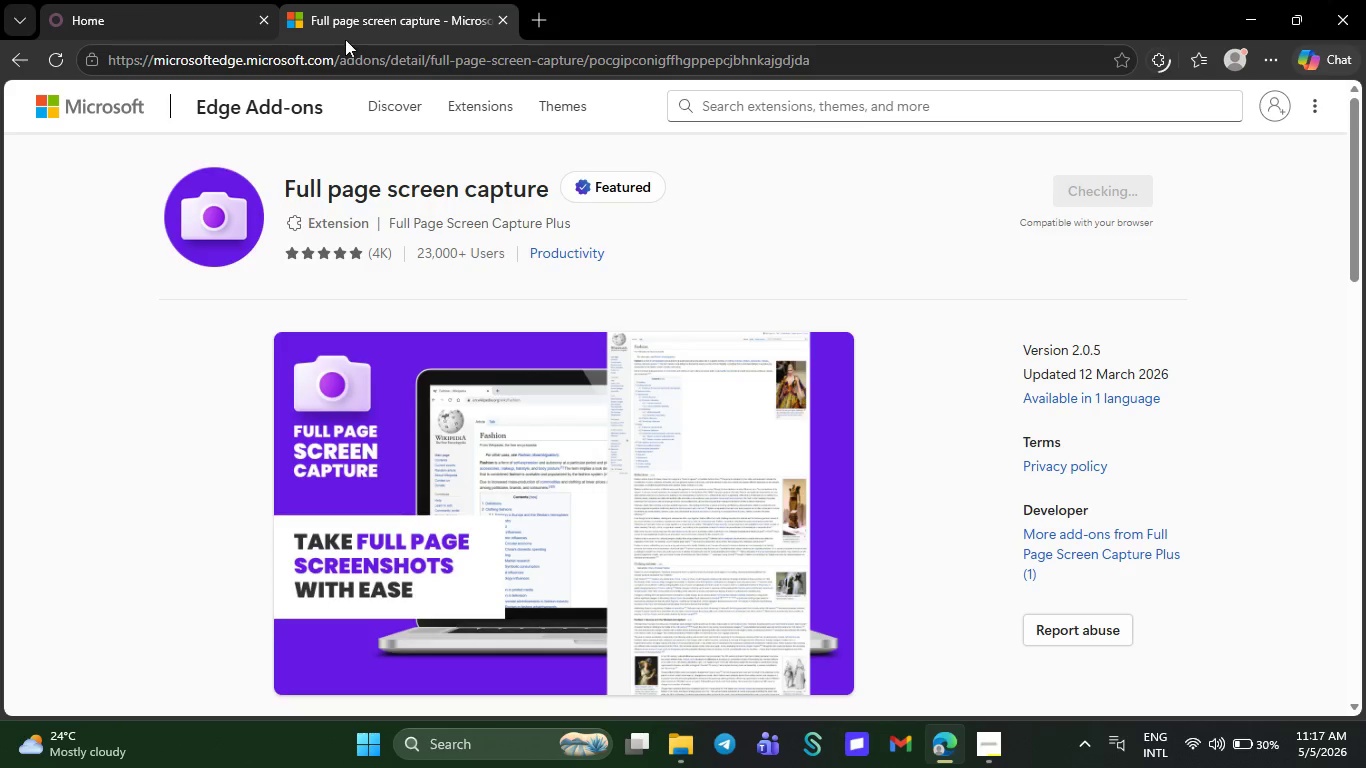 
mouse_move([439, 7])
 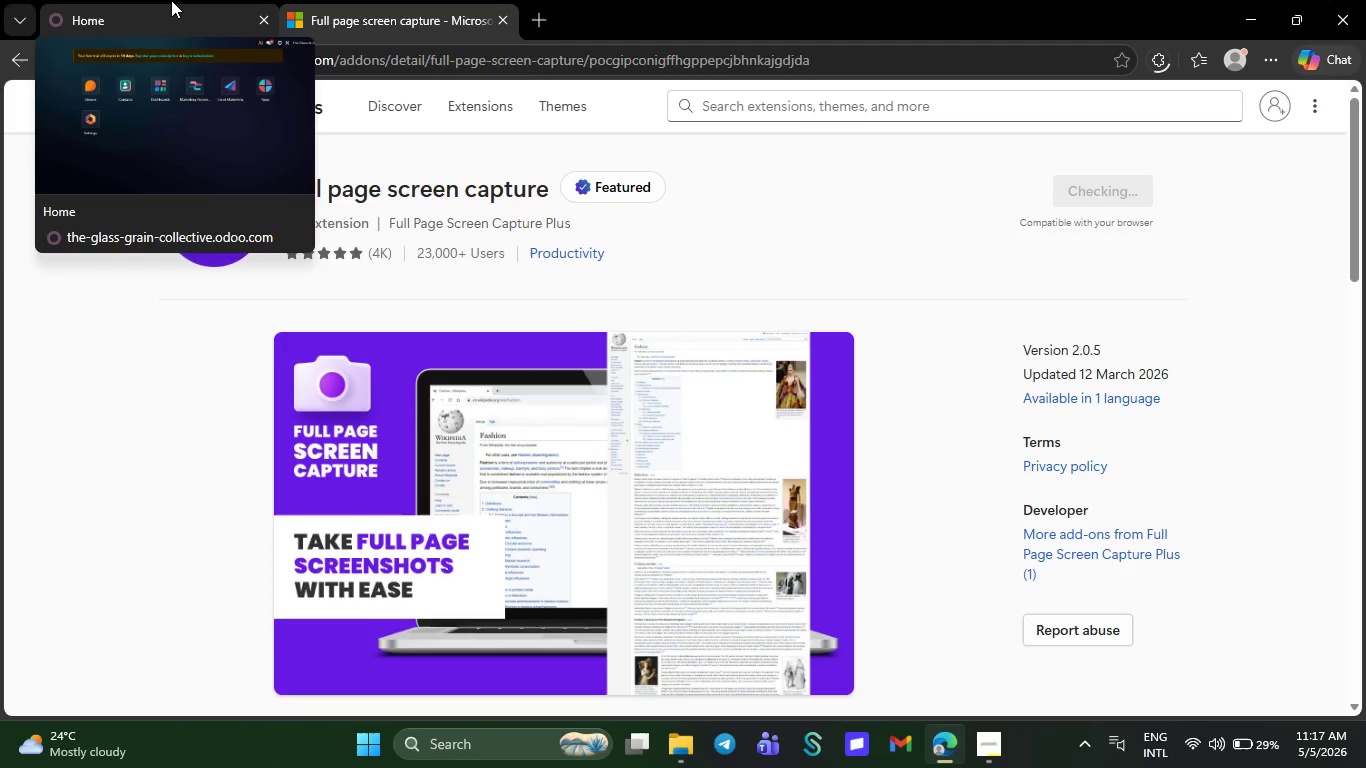 
left_click([171, 0])
 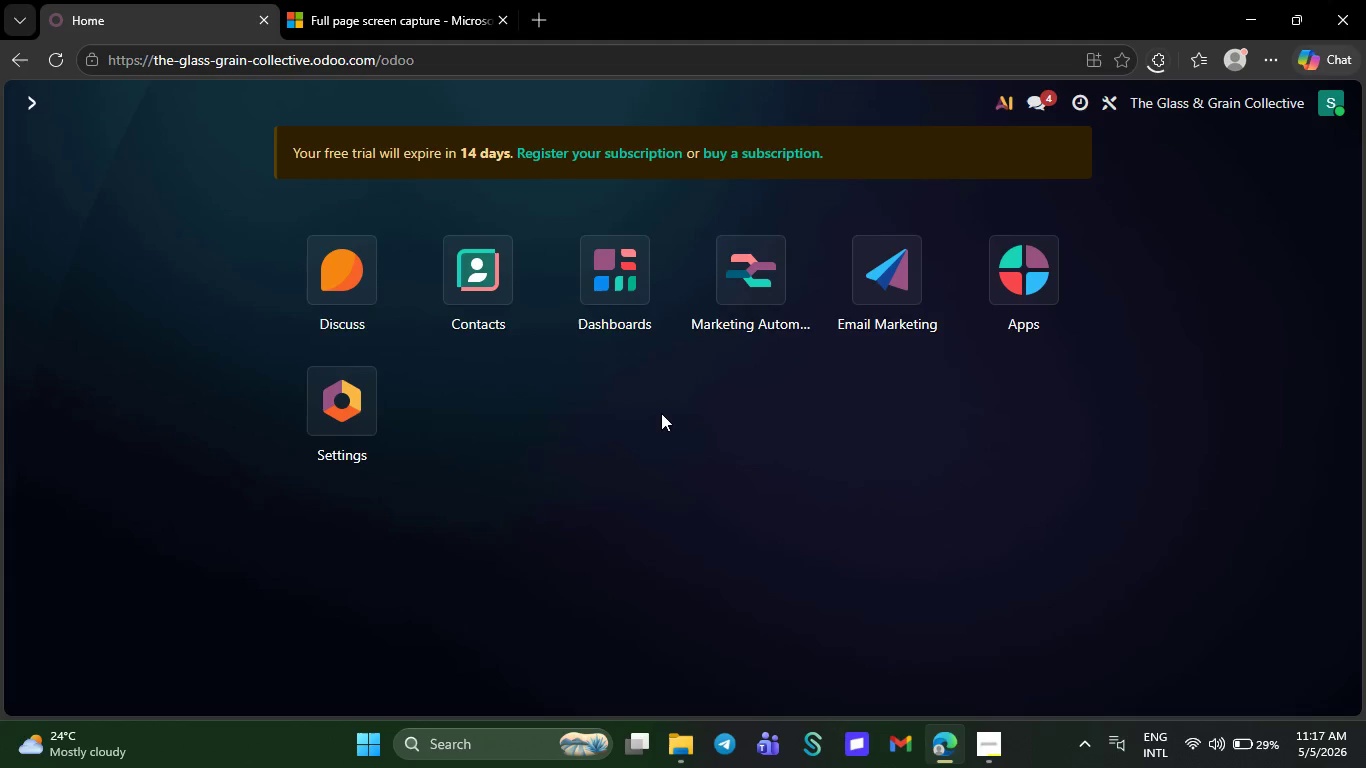 
key(Meta+G)
 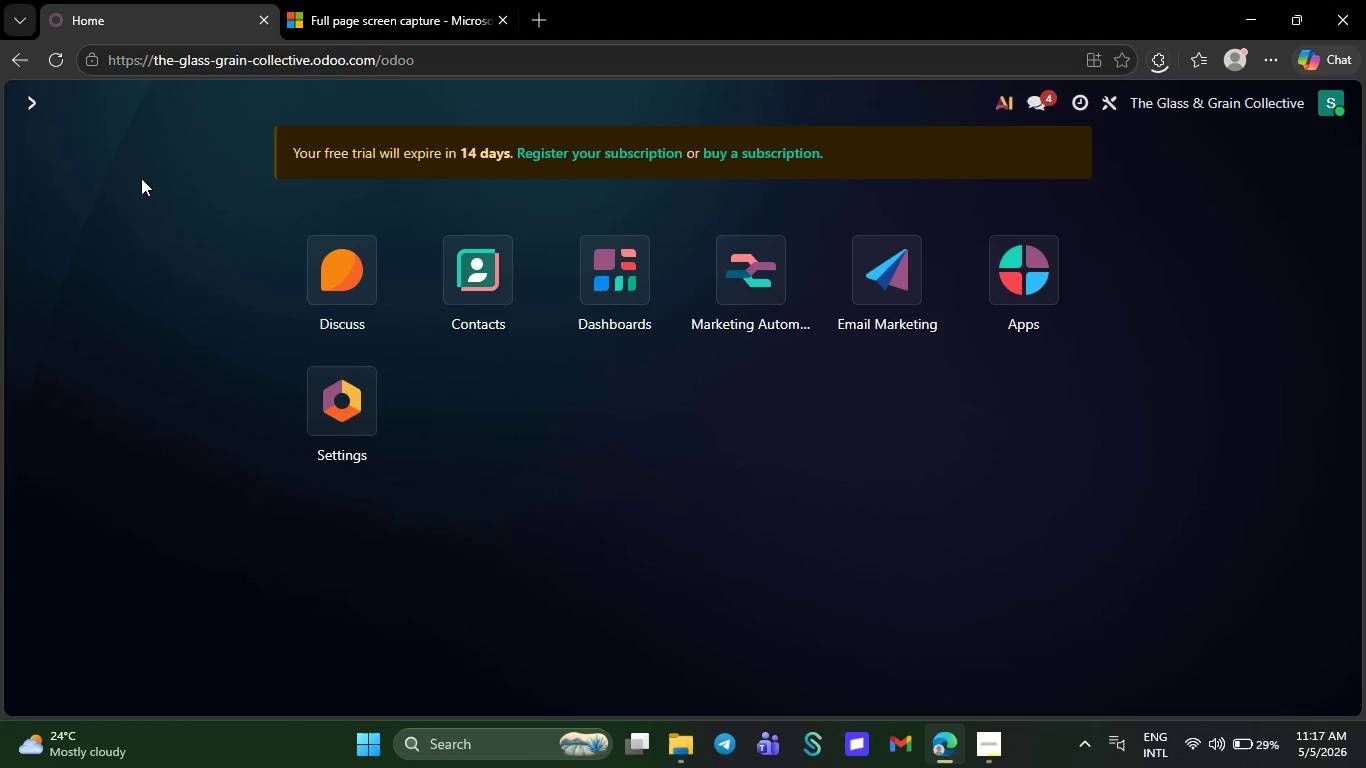 
left_click([136, 192])
 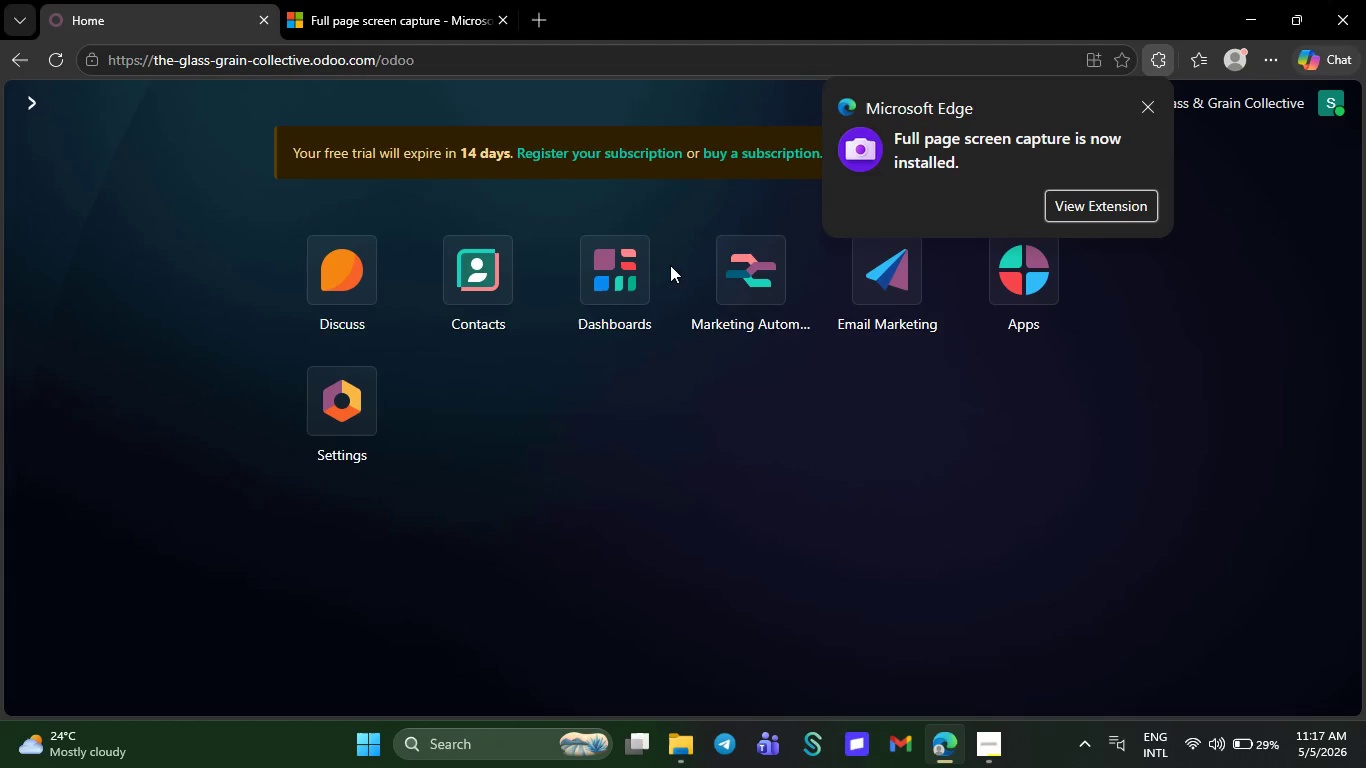 
wait(5.5)
 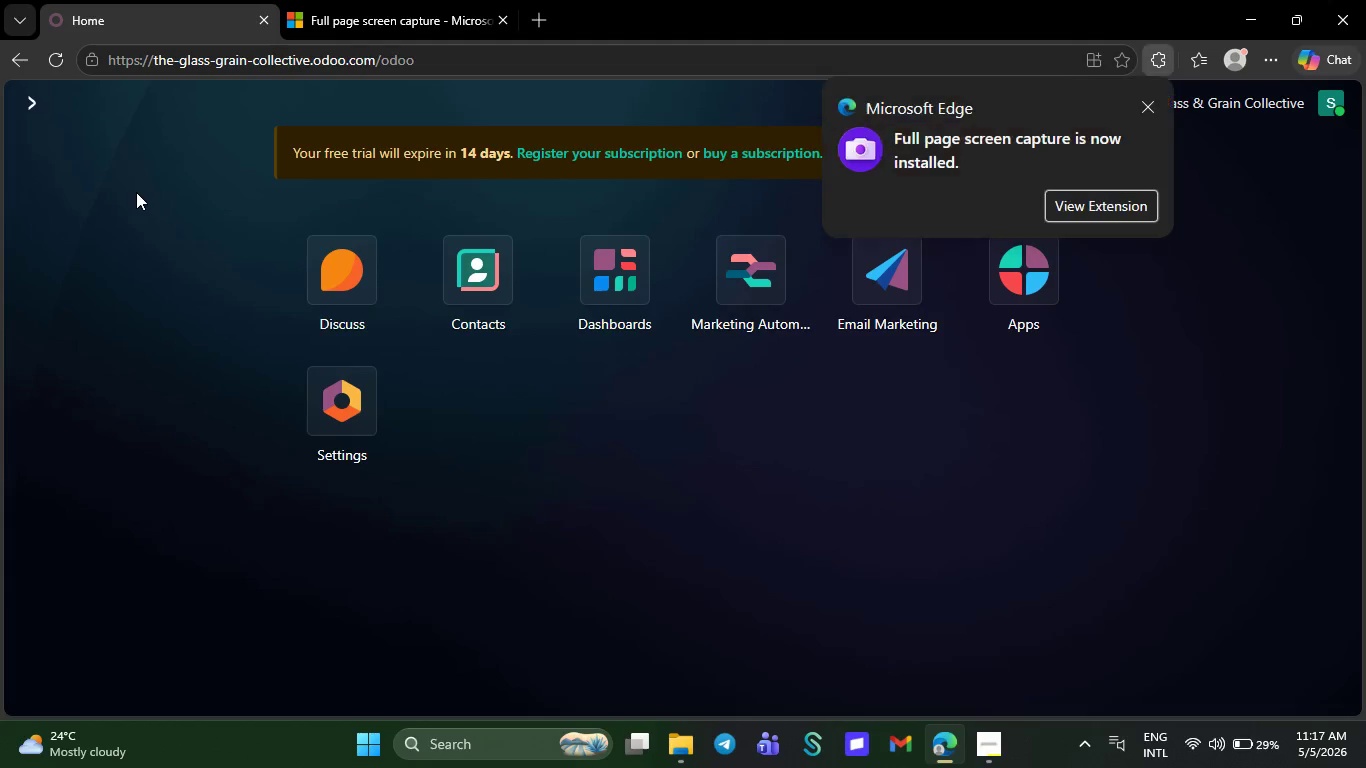 
left_click([437, 235])
 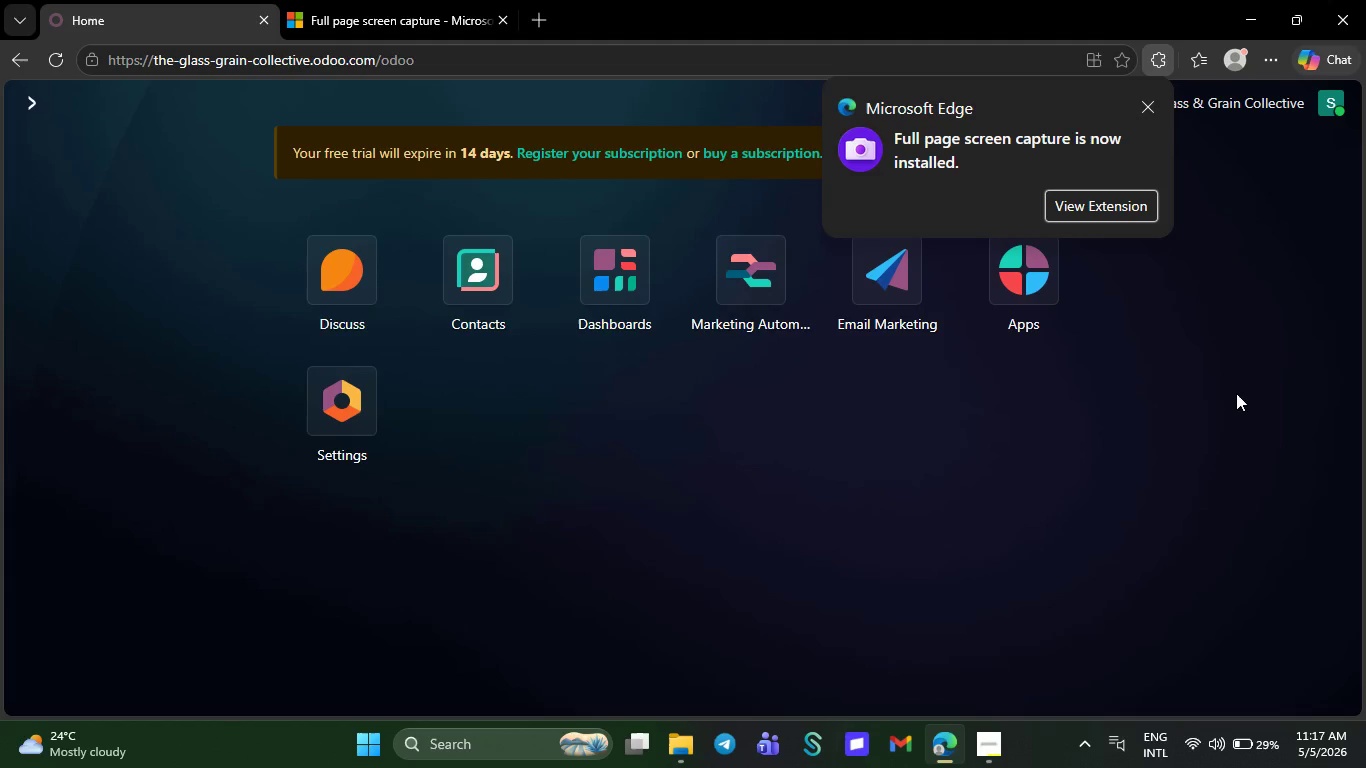 
left_click([1236, 393])
 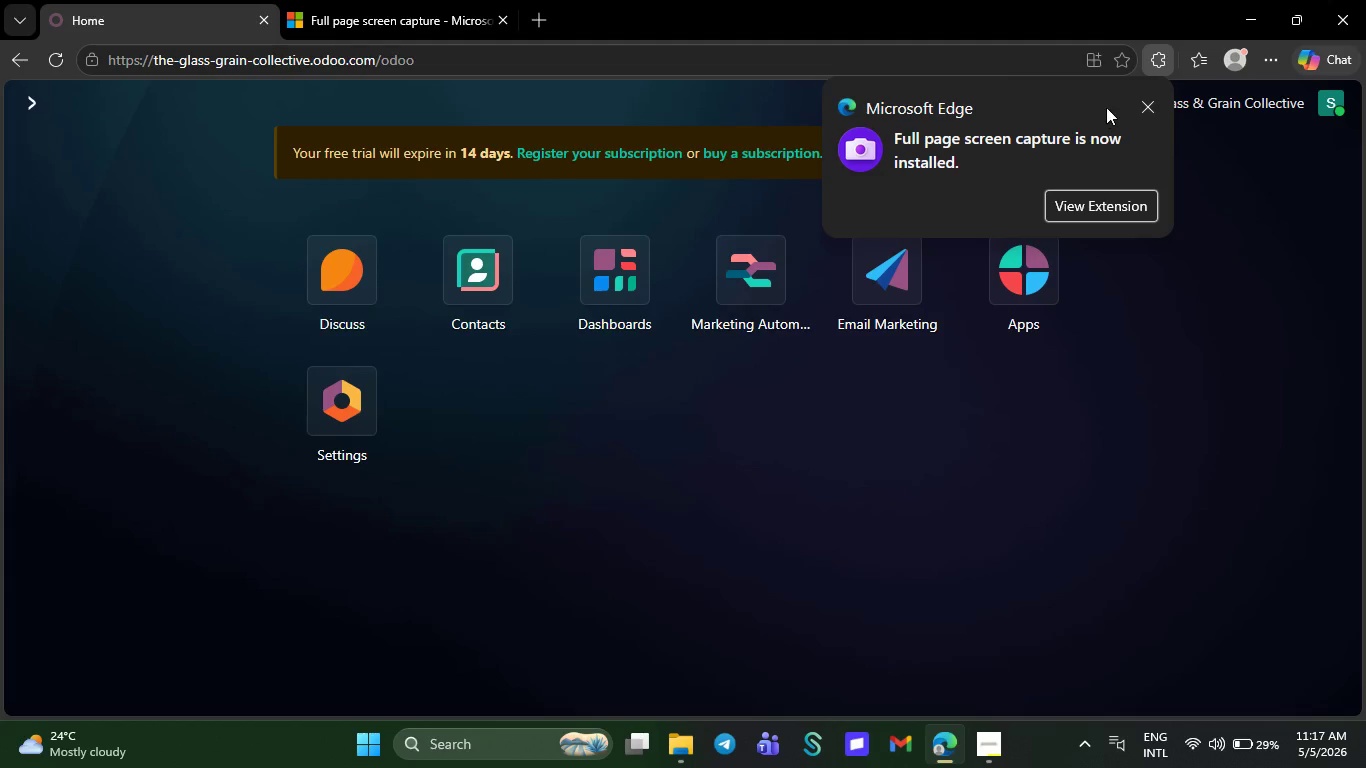 
left_click([1161, 50])
 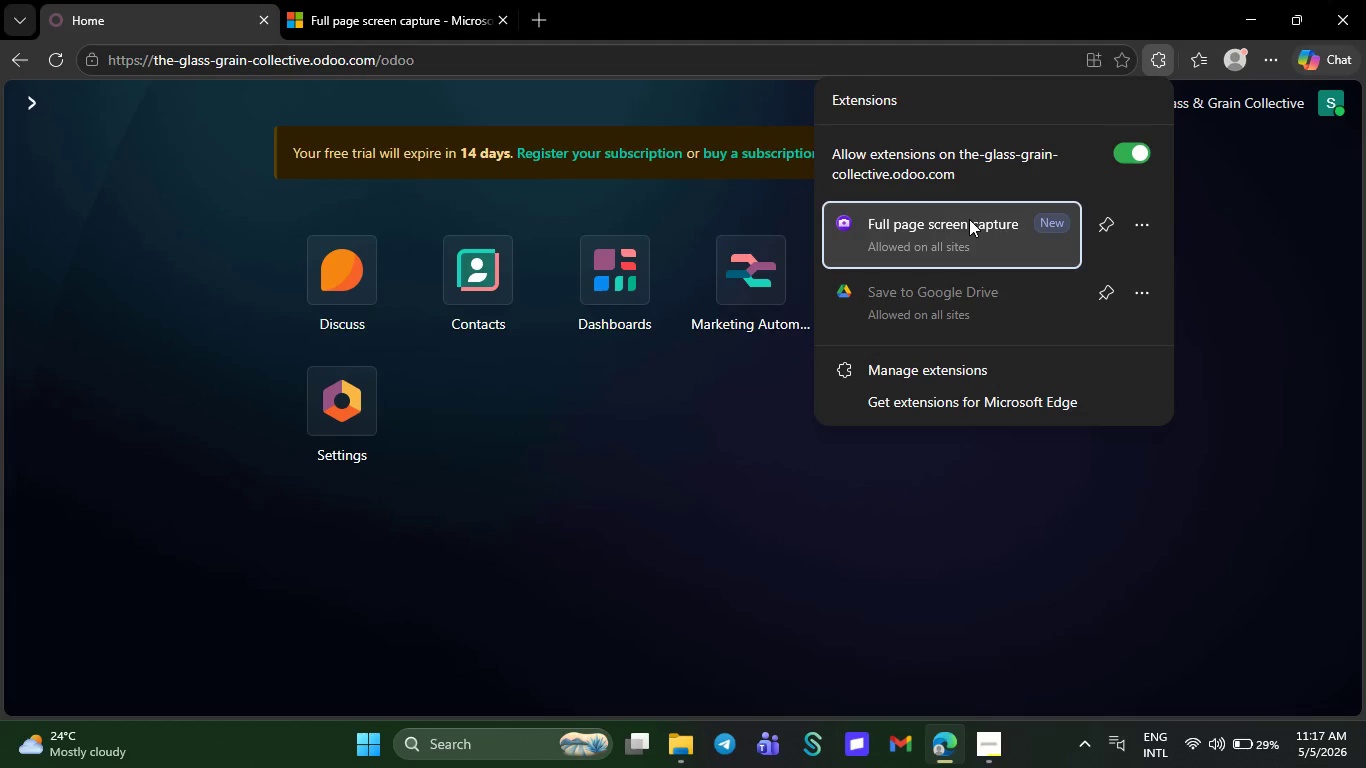 
left_click([969, 219])
 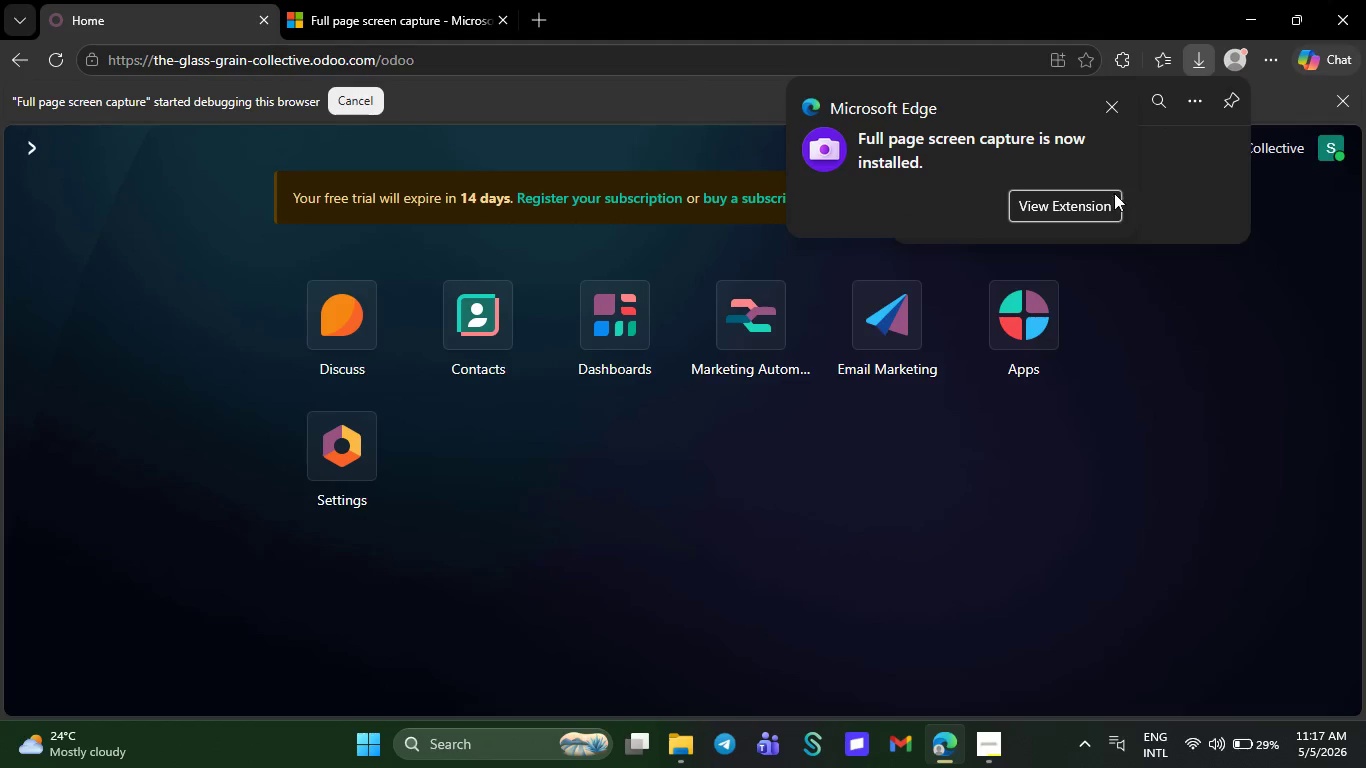 
wait(6.03)
 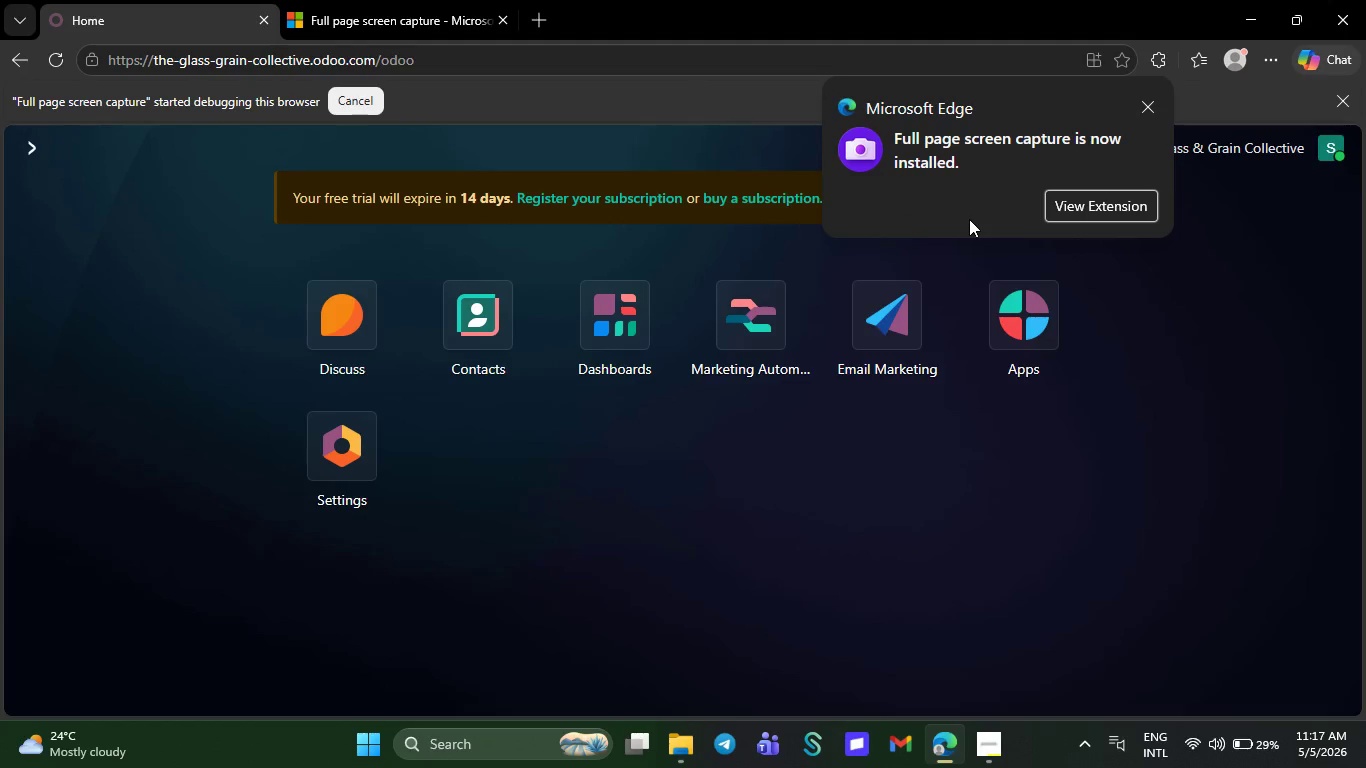 
left_click([1106, 103])
 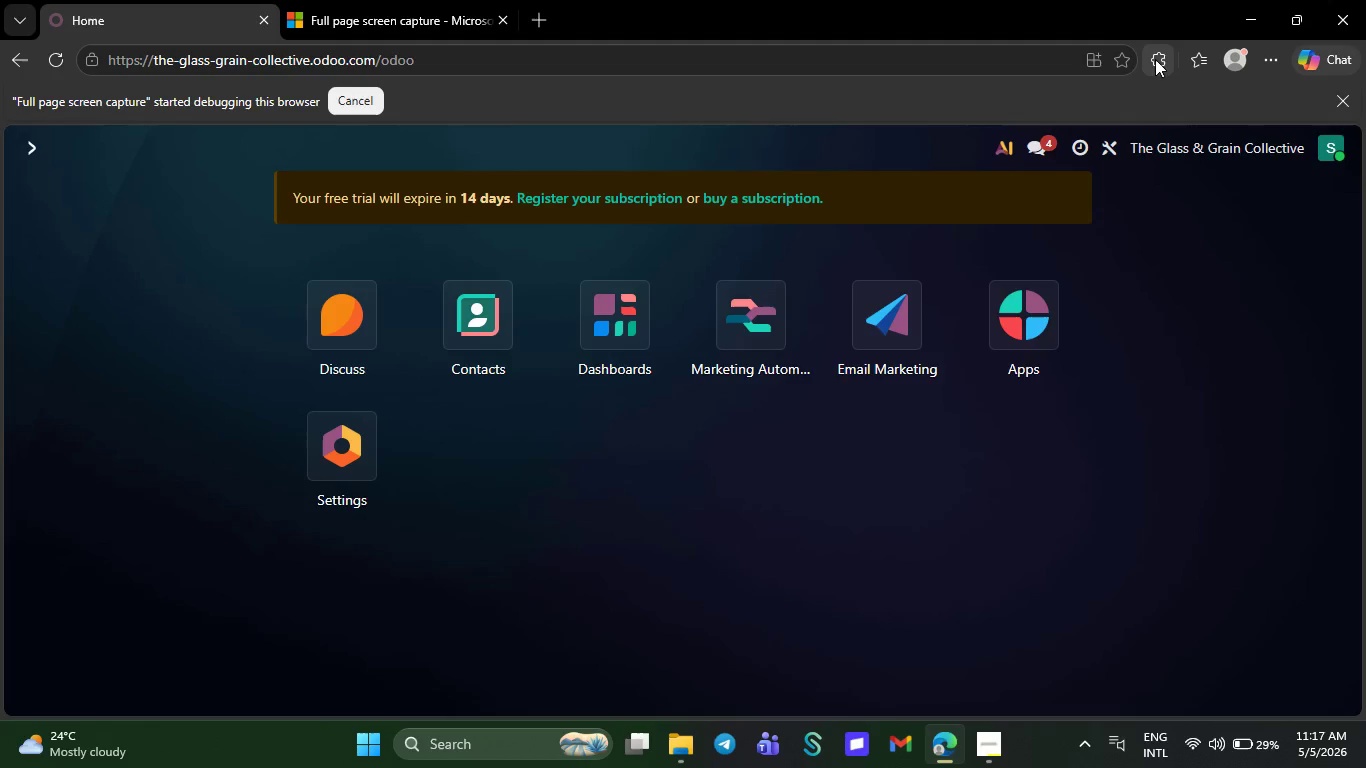 
left_click([1154, 57])
 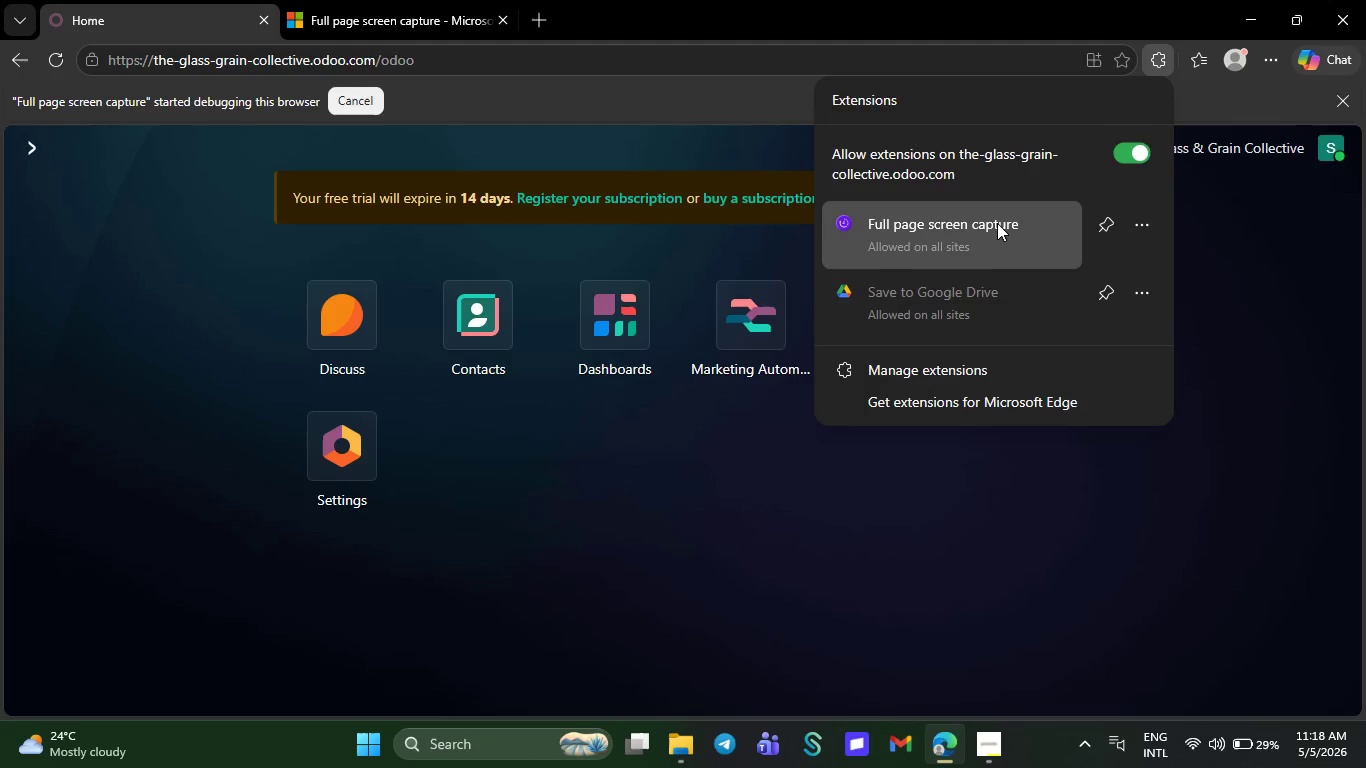 
left_click([997, 223])
 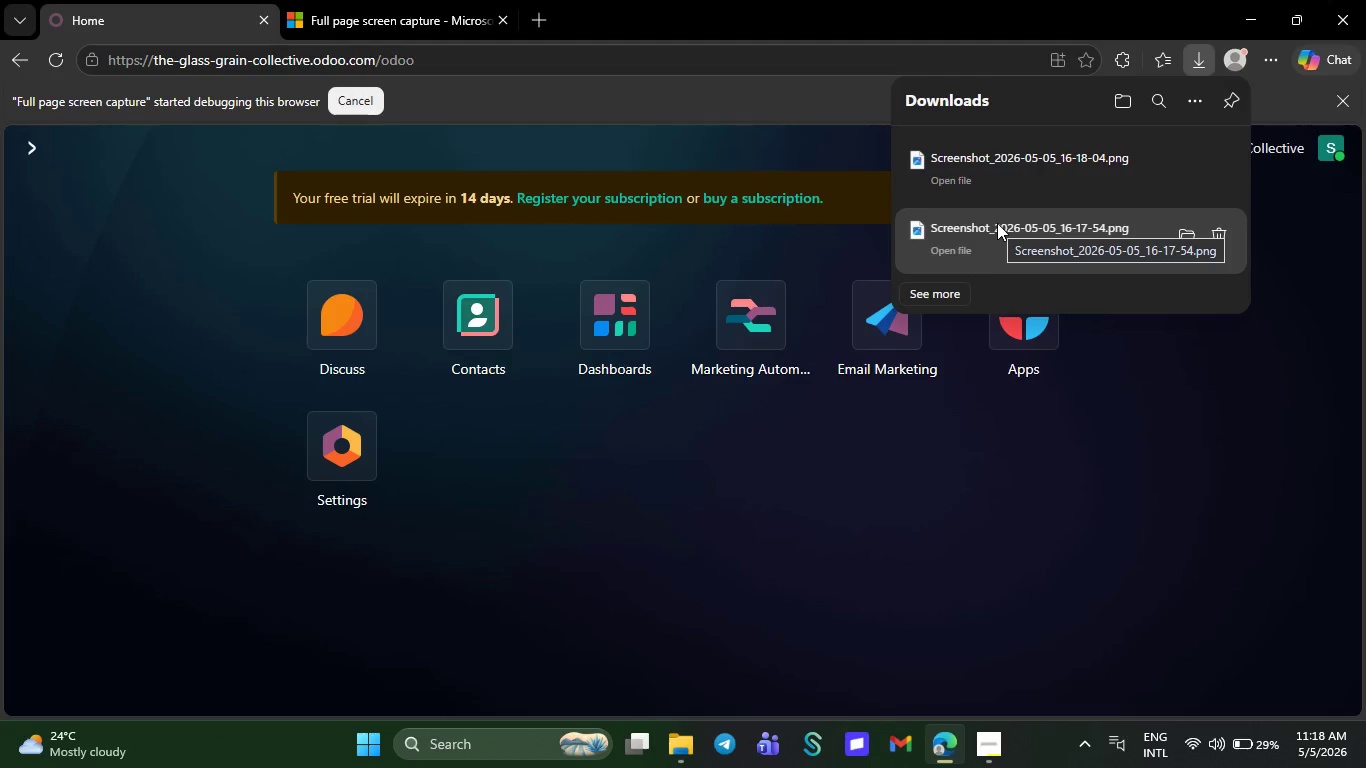 
wait(7.94)
 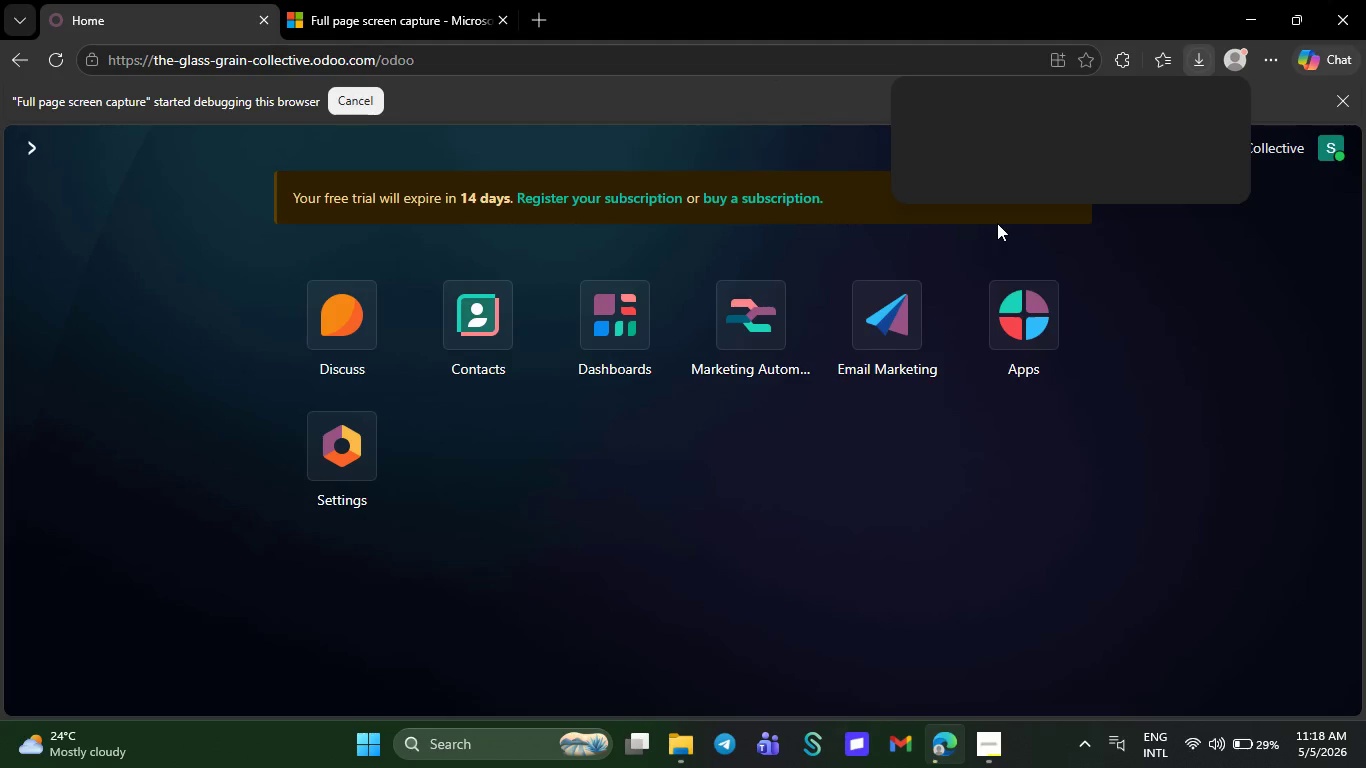 
left_click([1217, 235])
 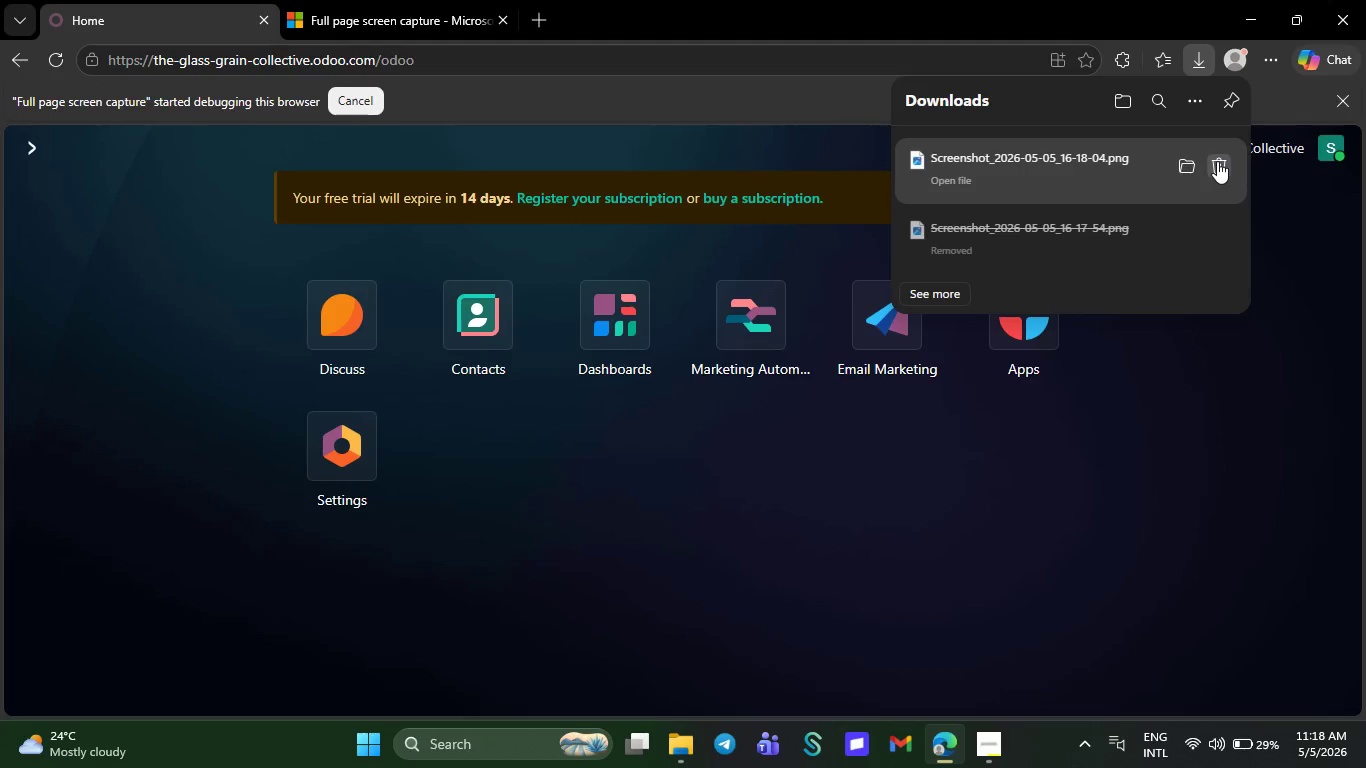 
left_click([1217, 161])
 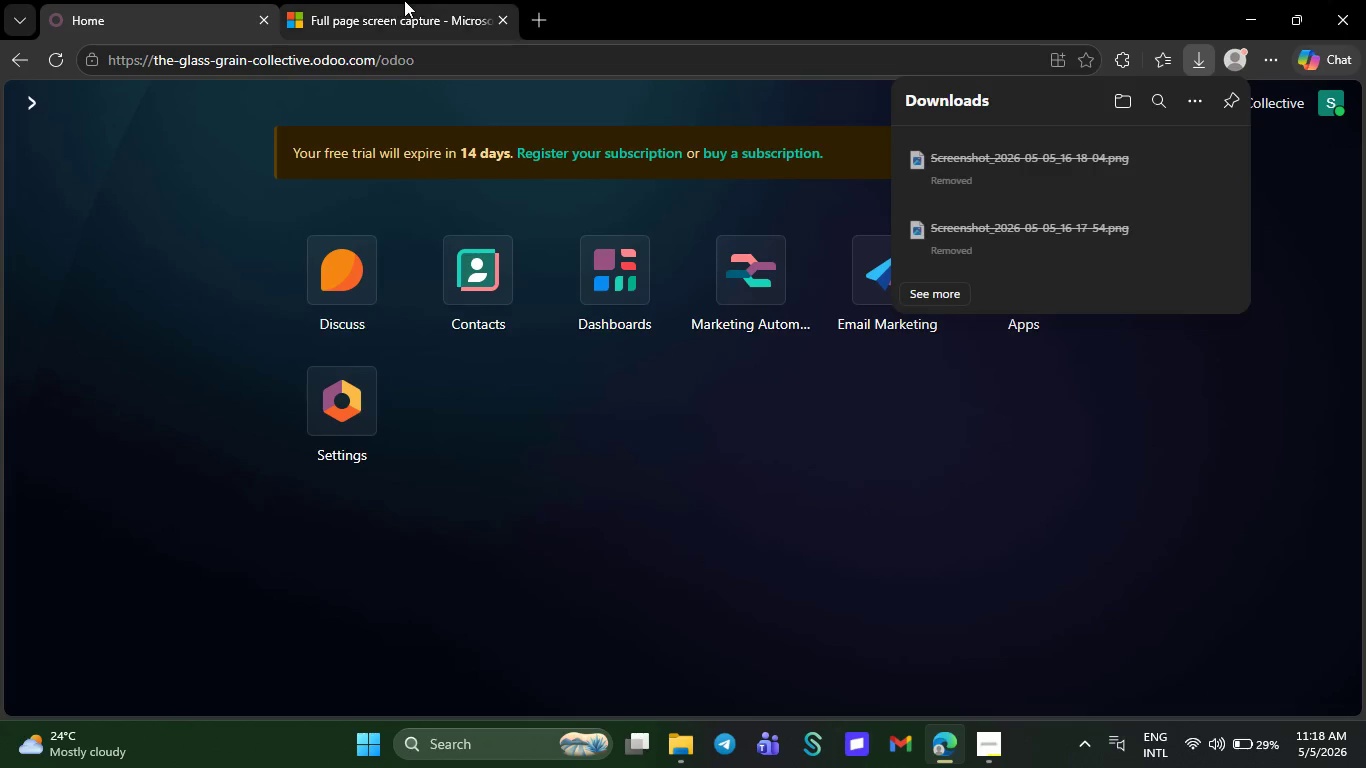 
left_click([404, 0])
 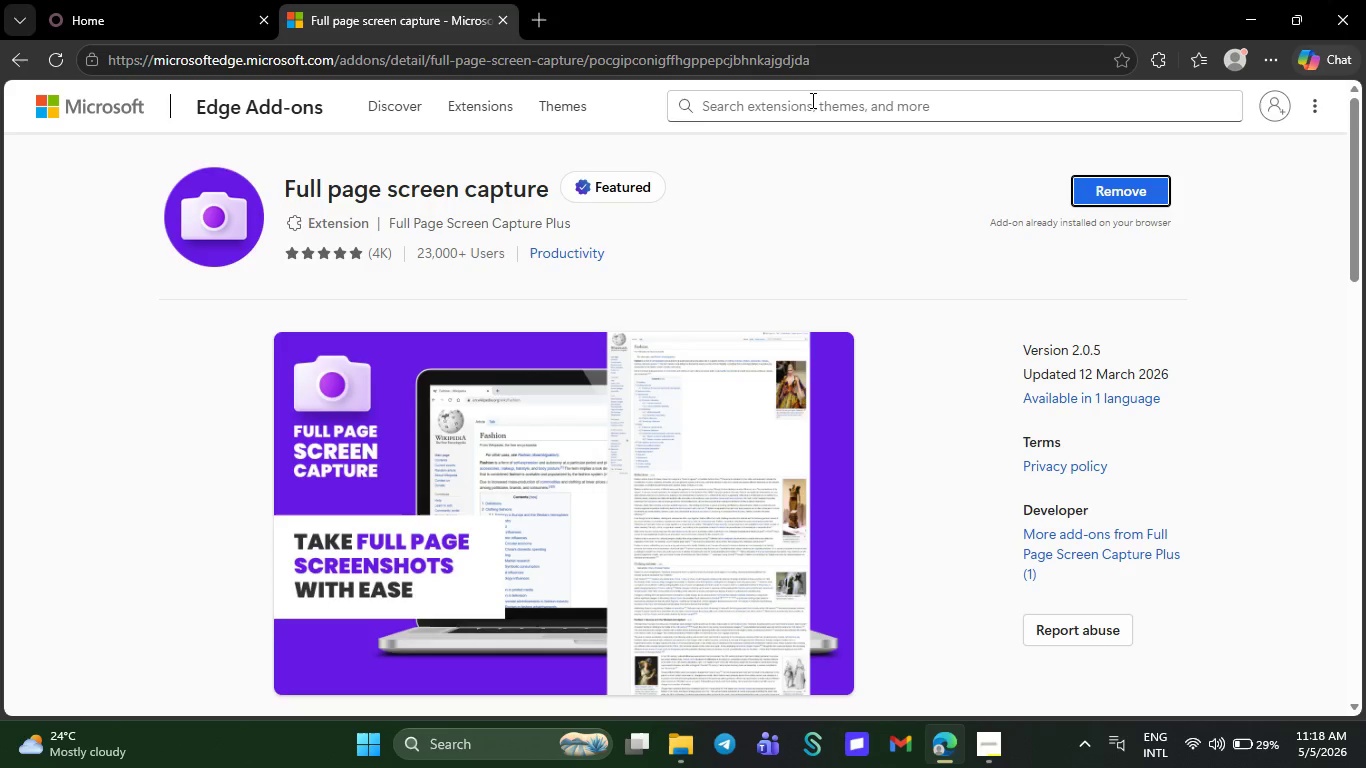 
left_click([811, 100])
 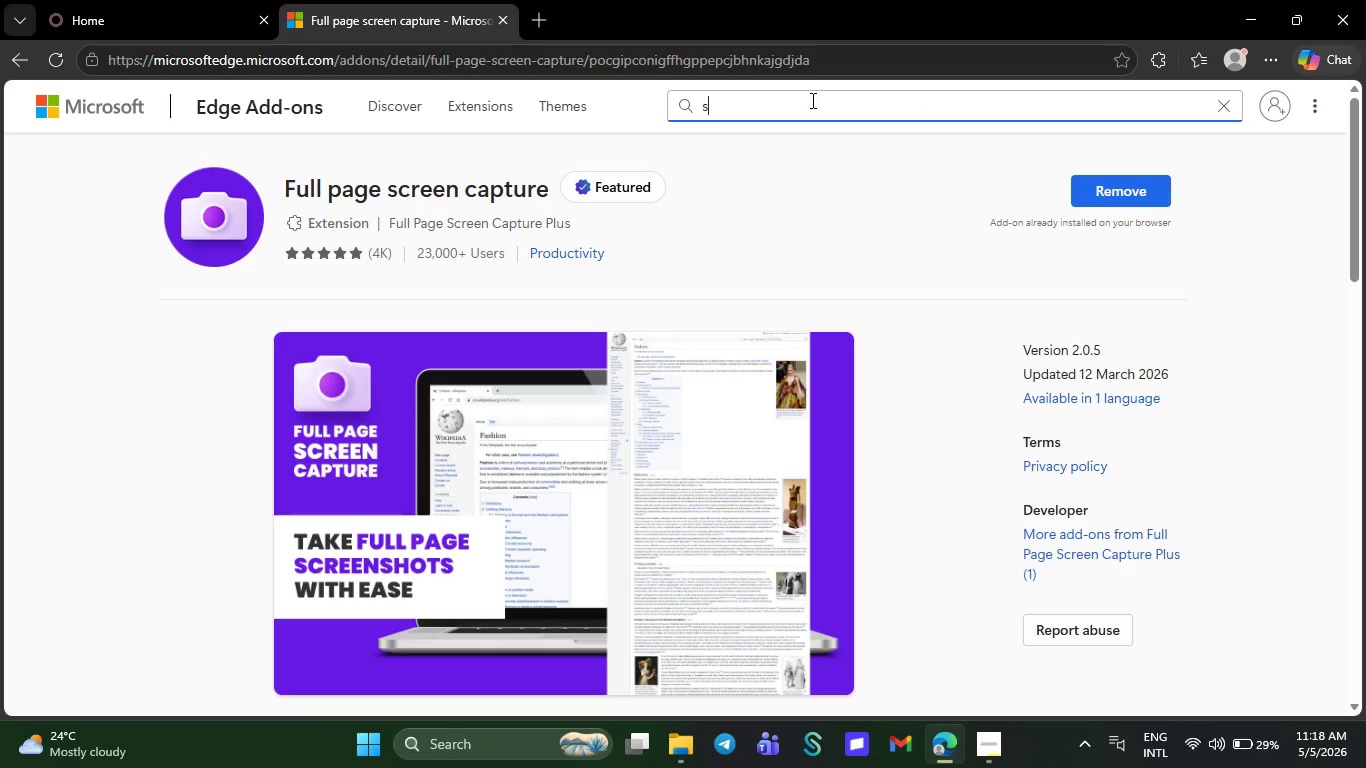 
type(sc)
 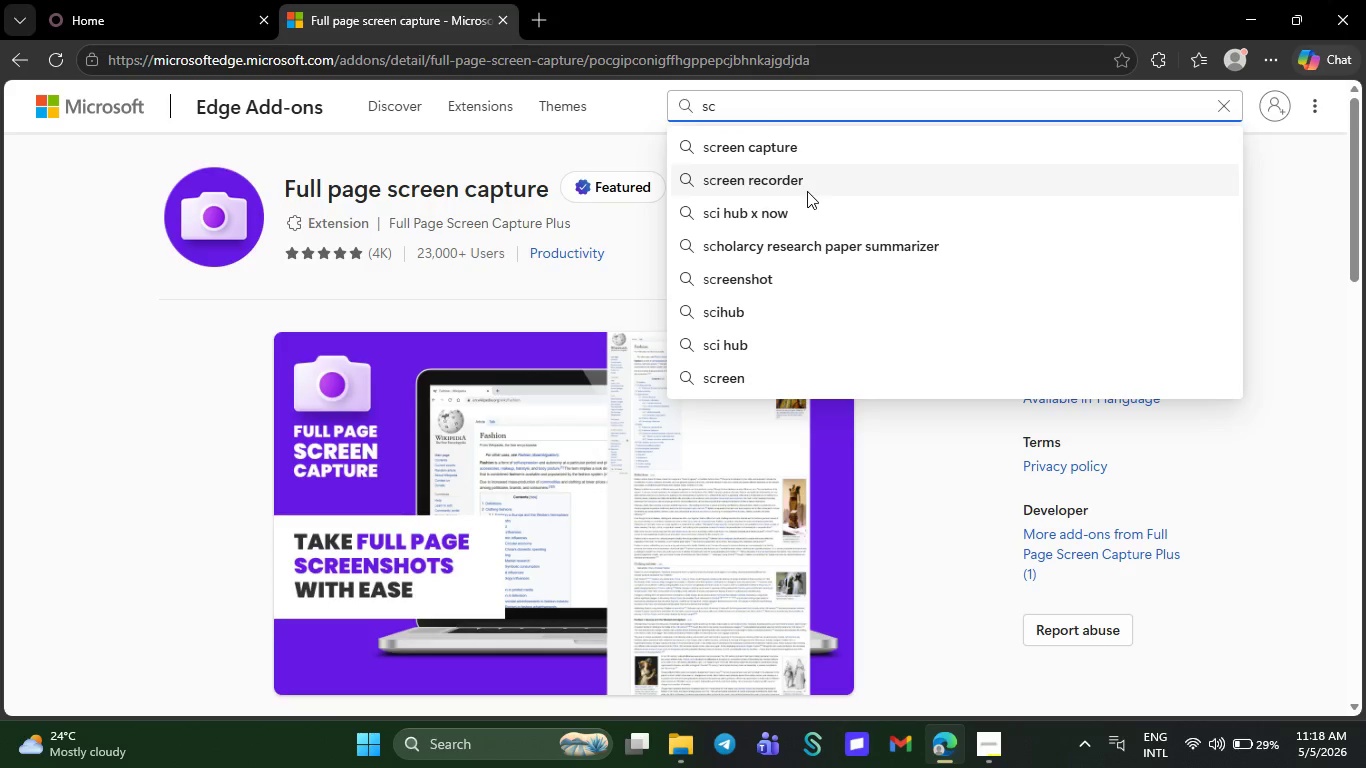 
left_click([807, 191])
 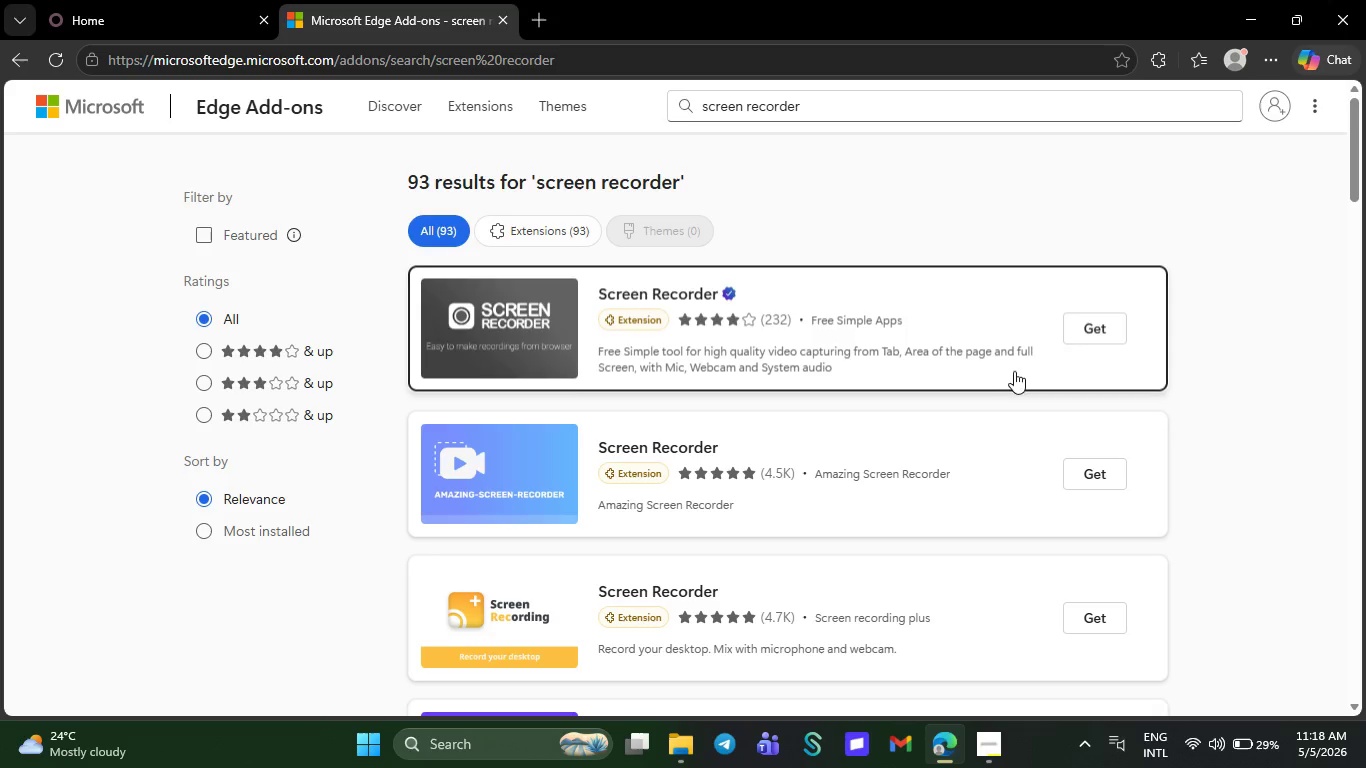 
wait(5.2)
 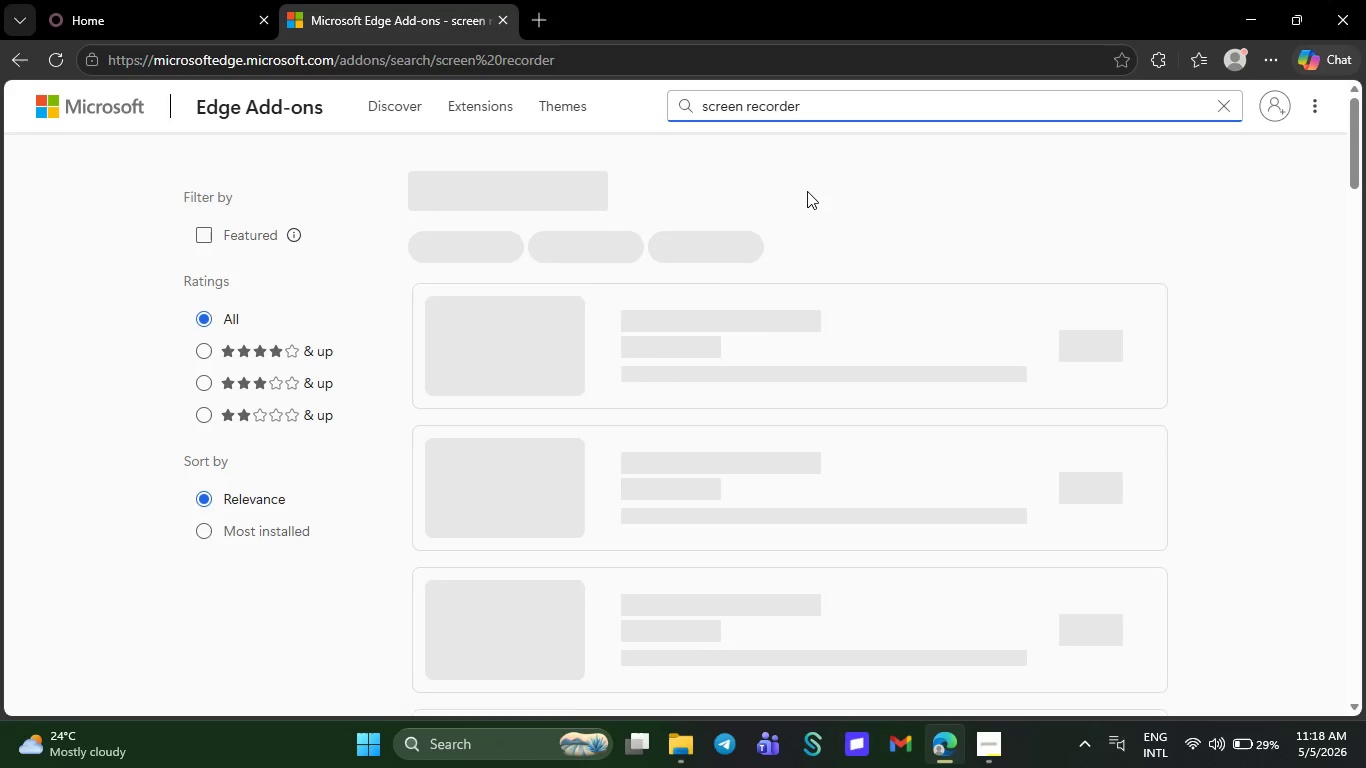 
left_click([1084, 326])
 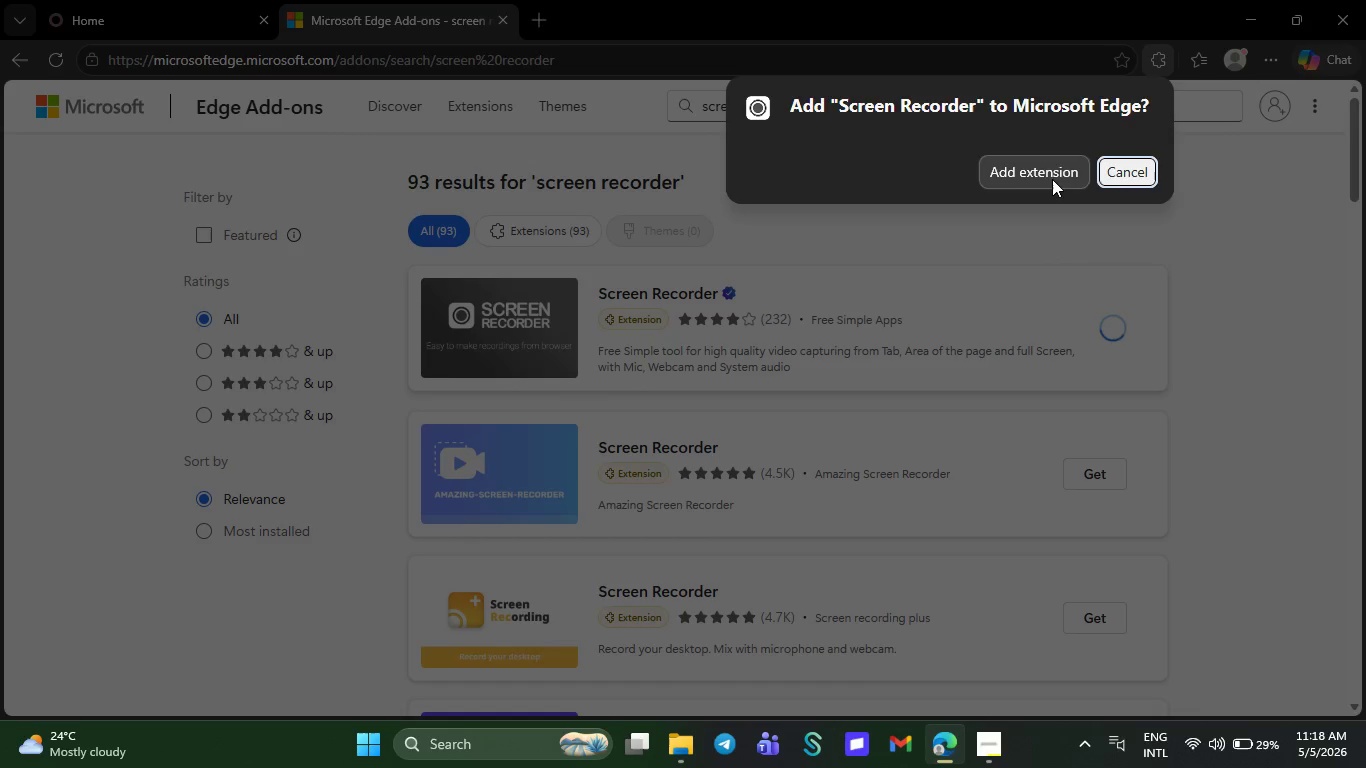 
left_click([1052, 179])
 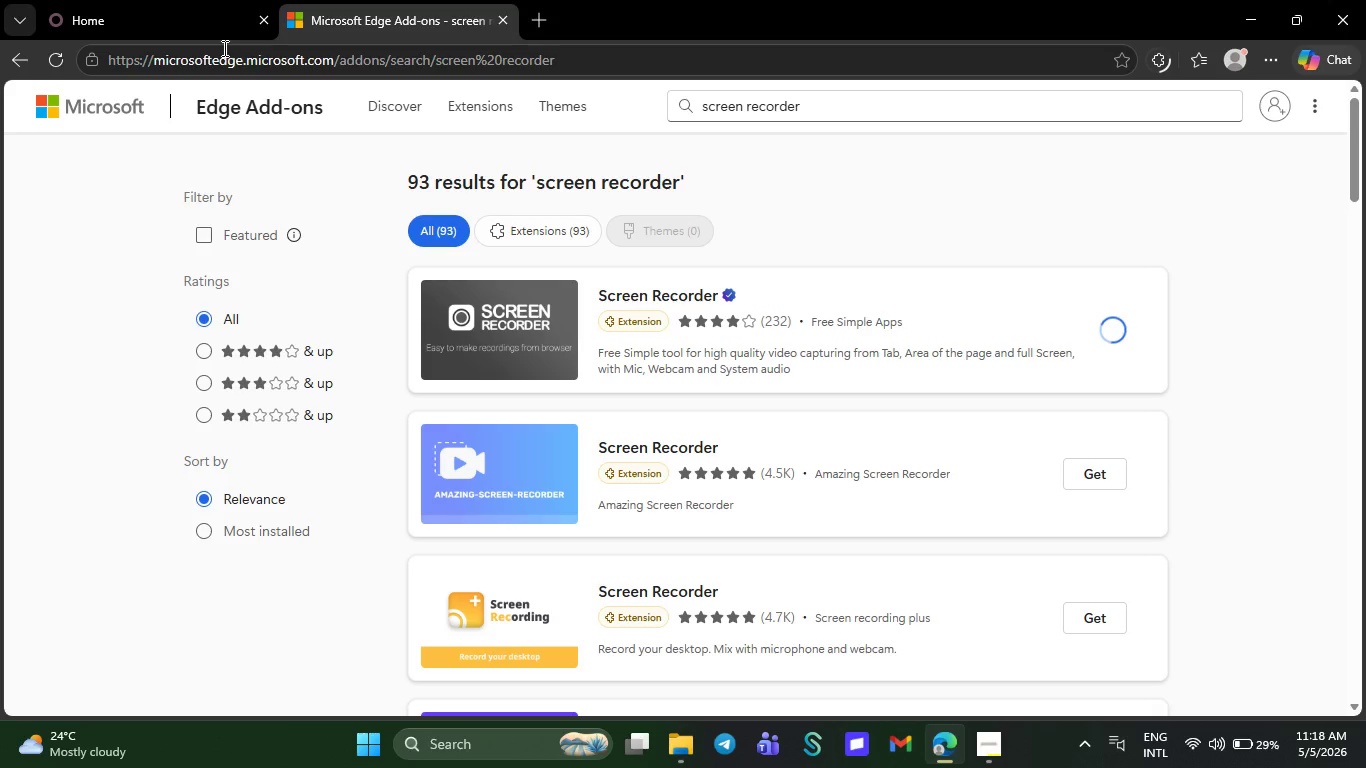 
left_click([168, 0])
 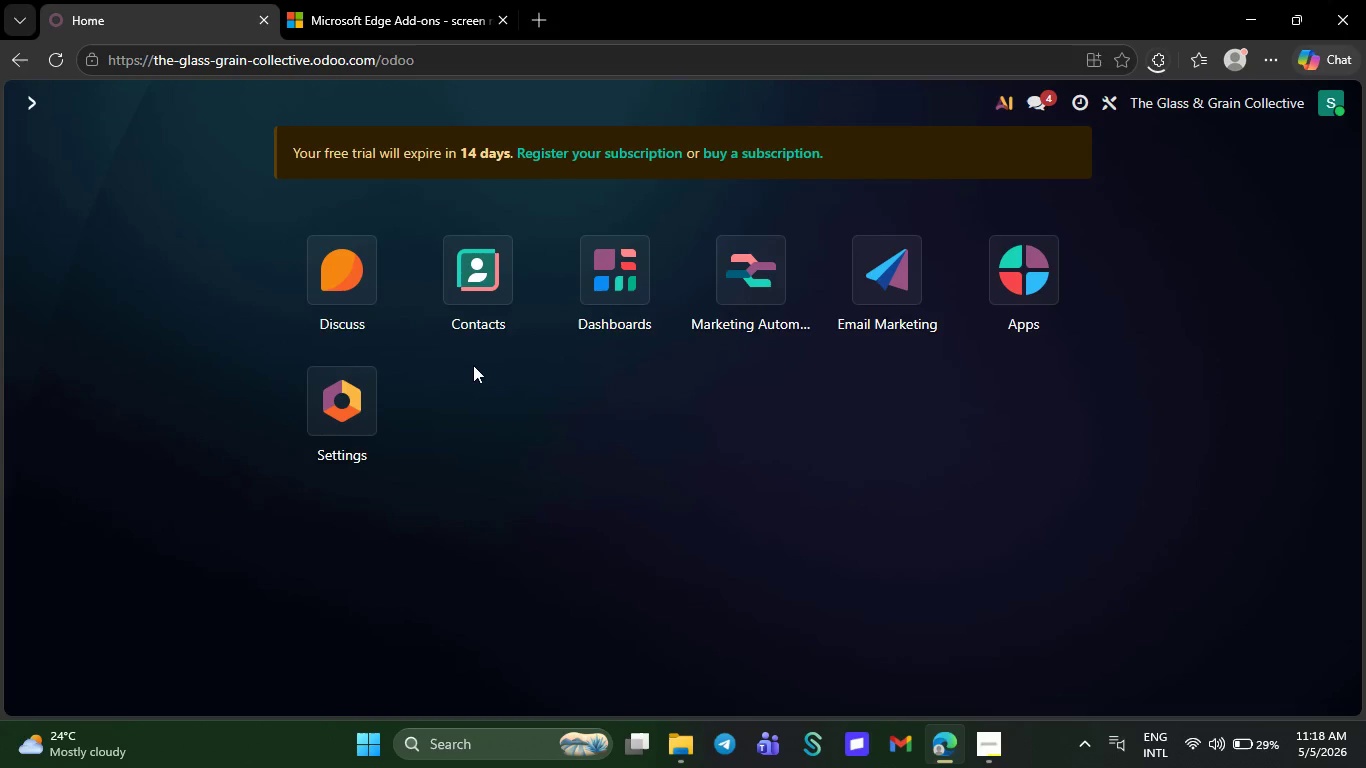 
key(Meta+G)
 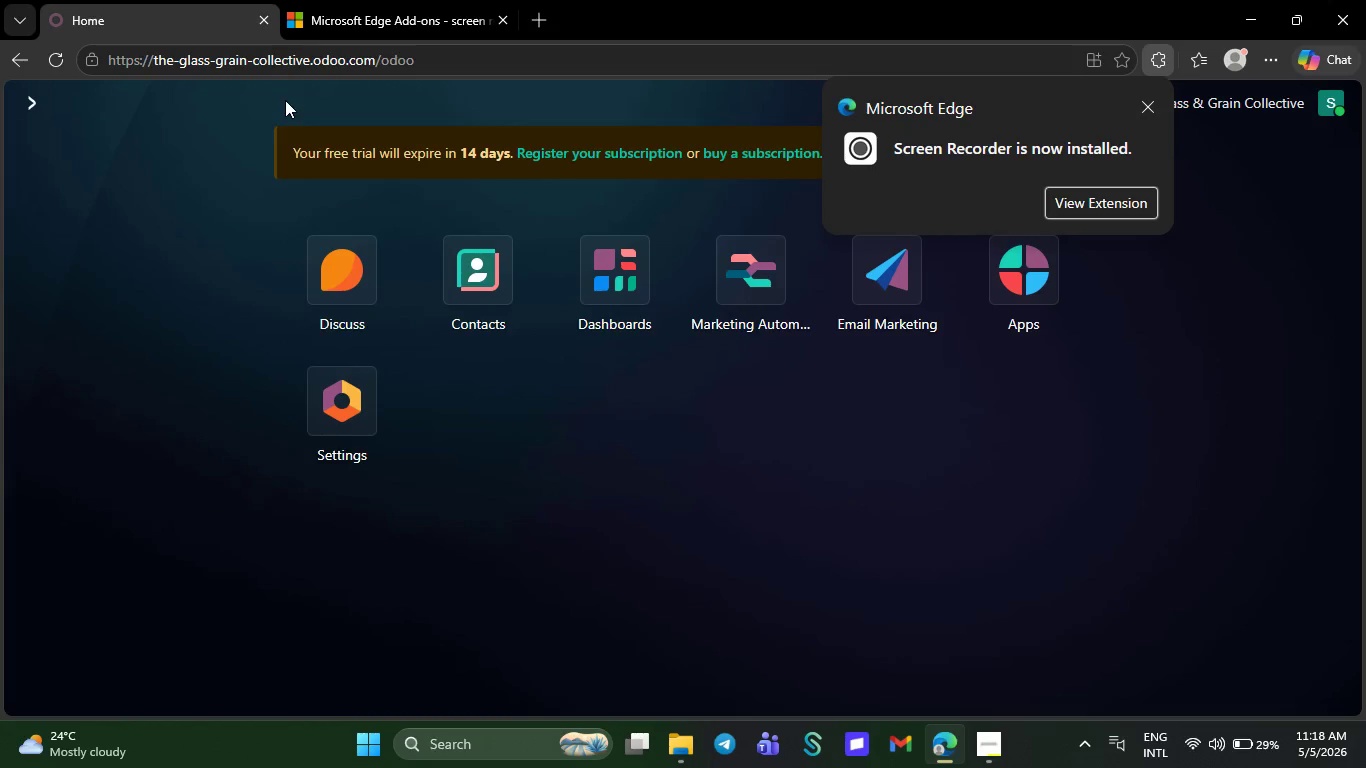 
wait(5.17)
 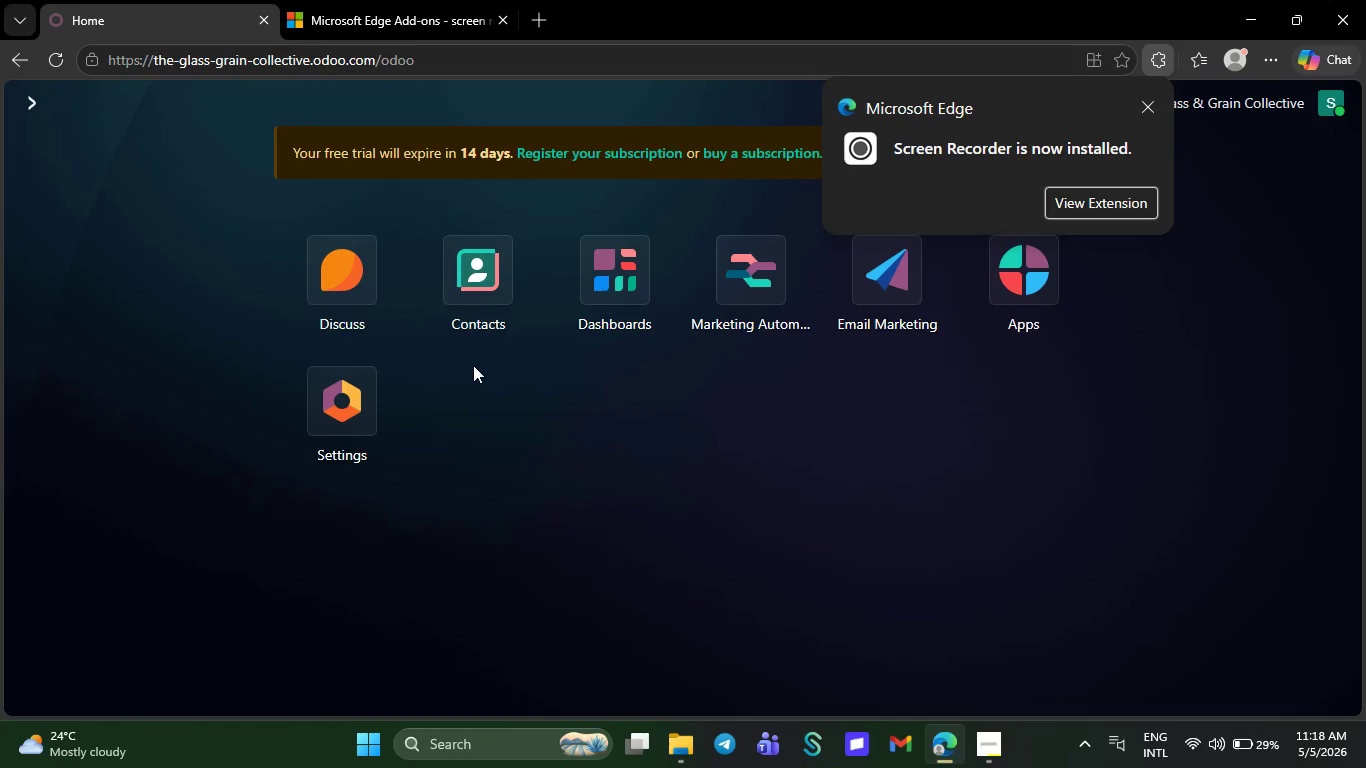 
left_click([1151, 489])
 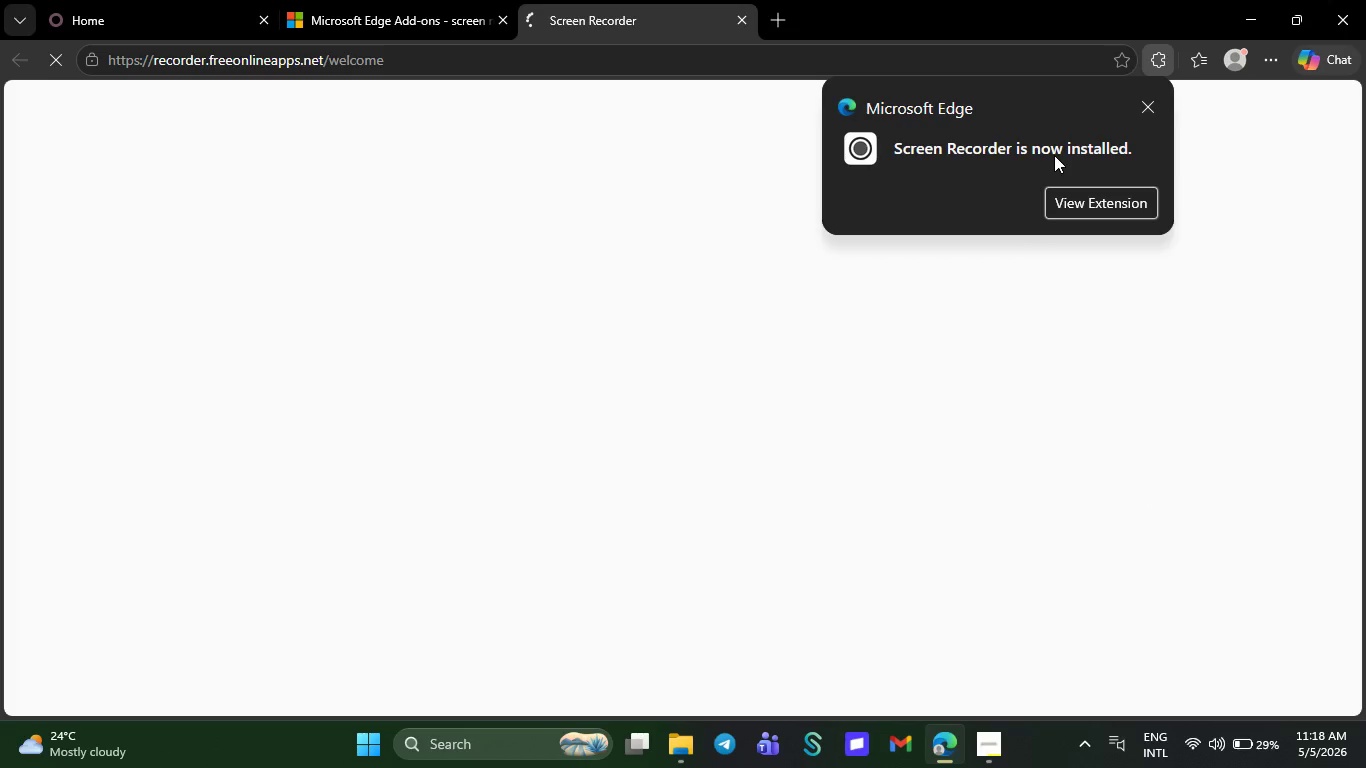 
left_click([1071, 215])
 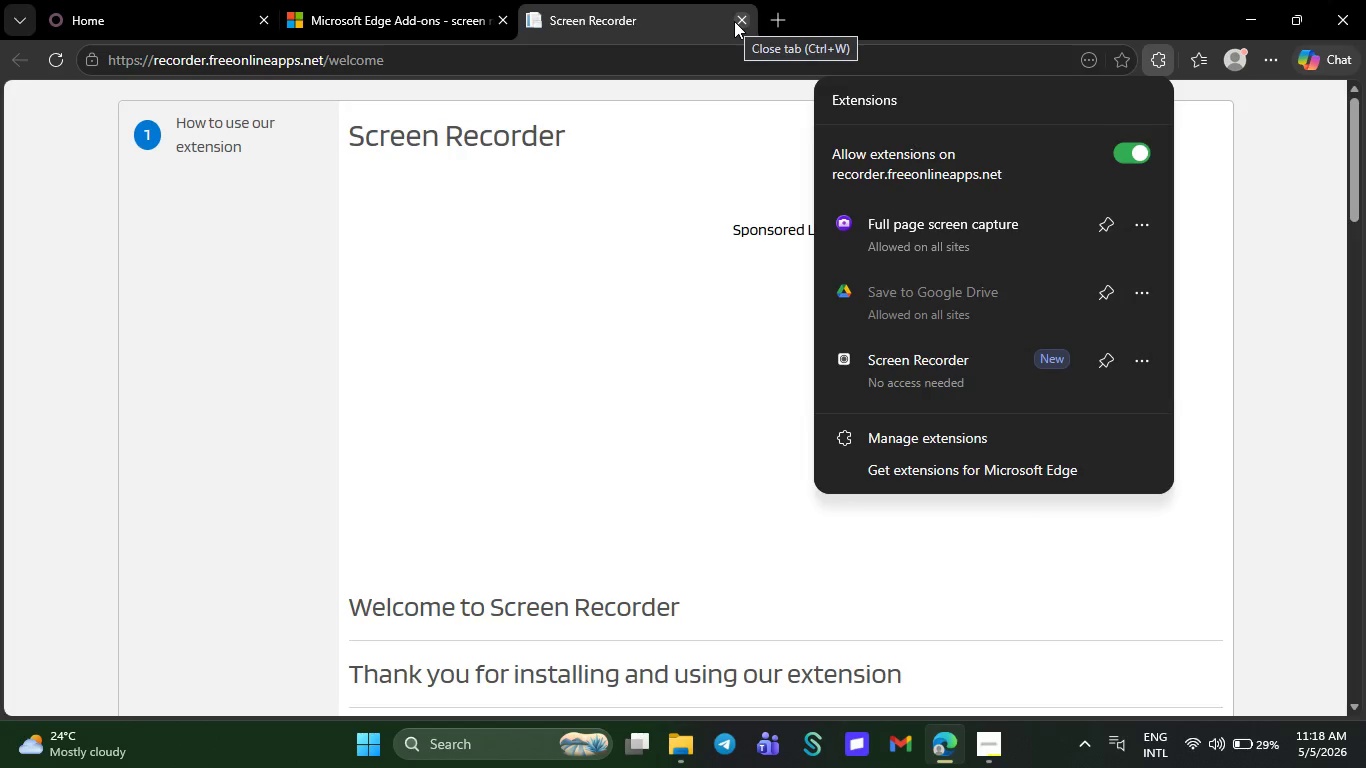 
left_click([734, 21])
 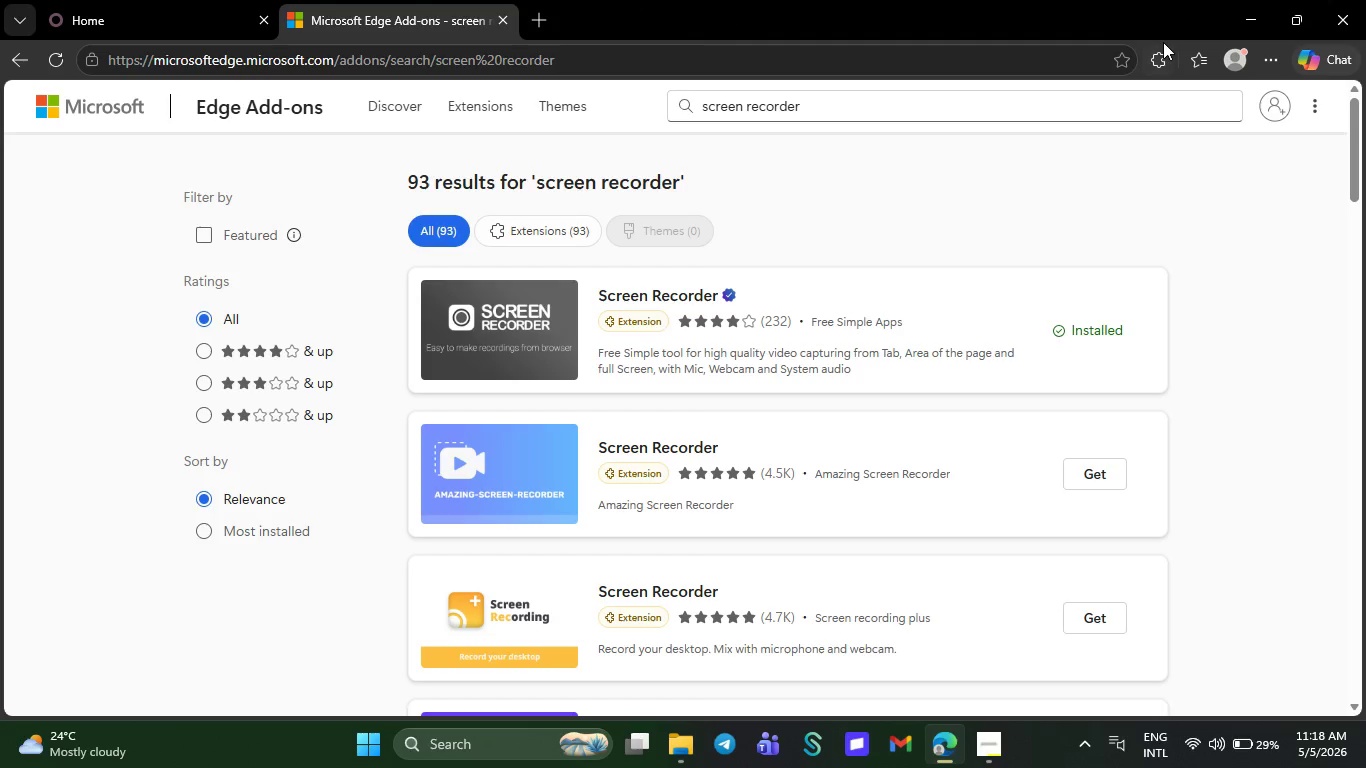 
left_click([1161, 49])
 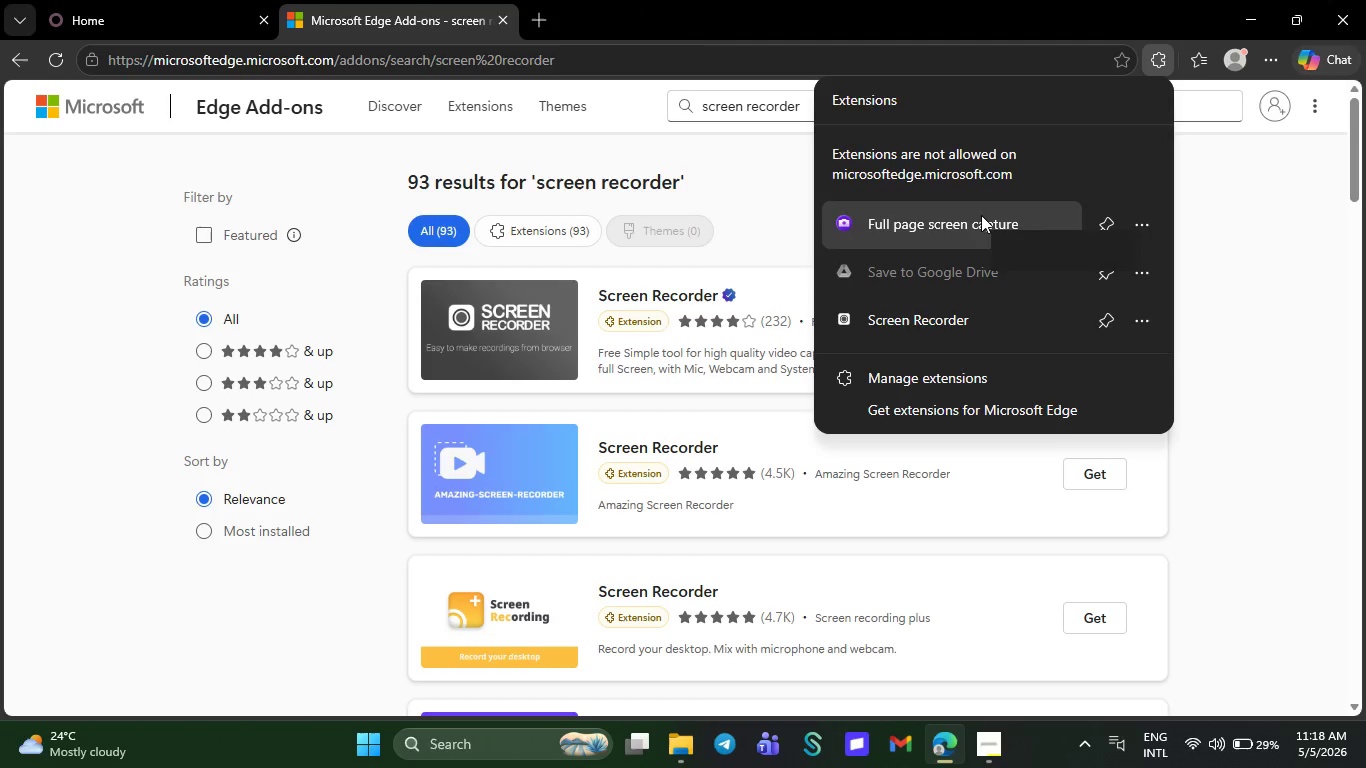 
left_click([981, 215])
 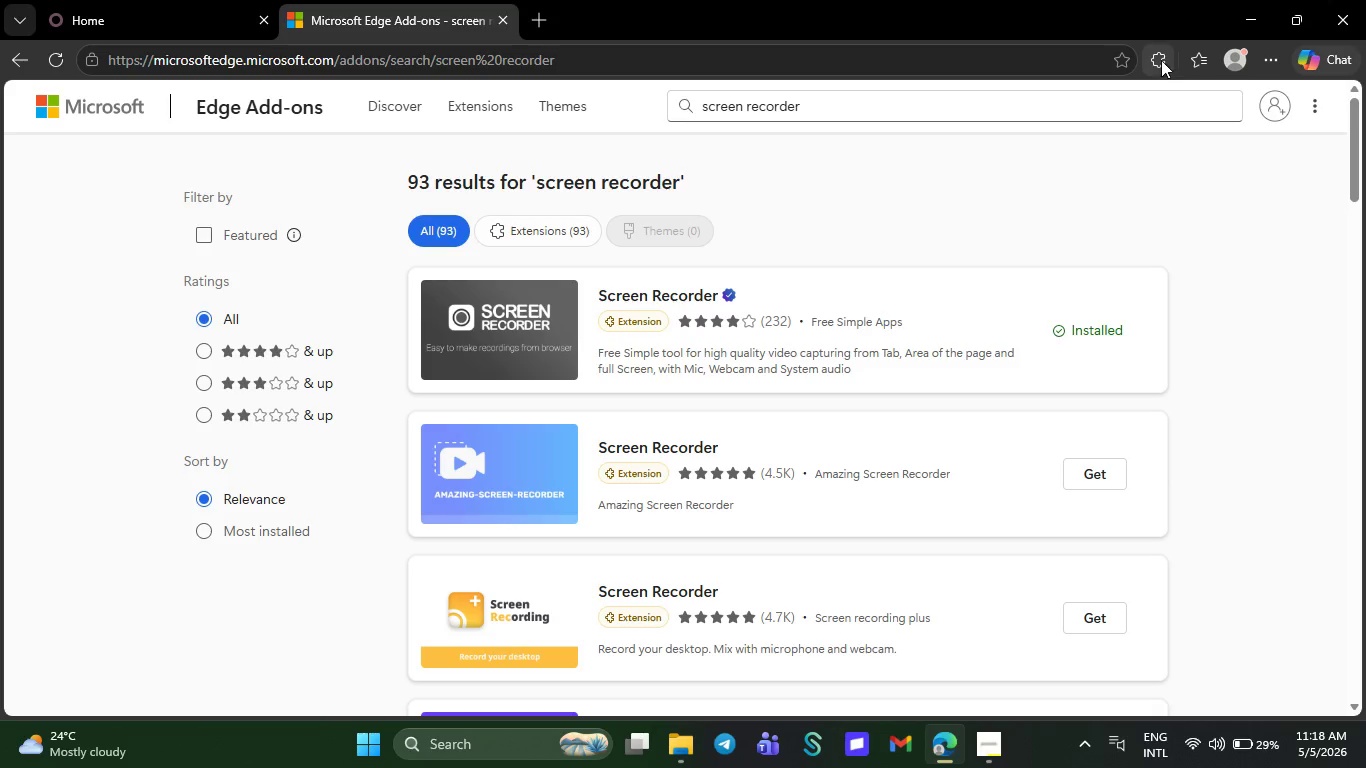 
left_click([1160, 59])
 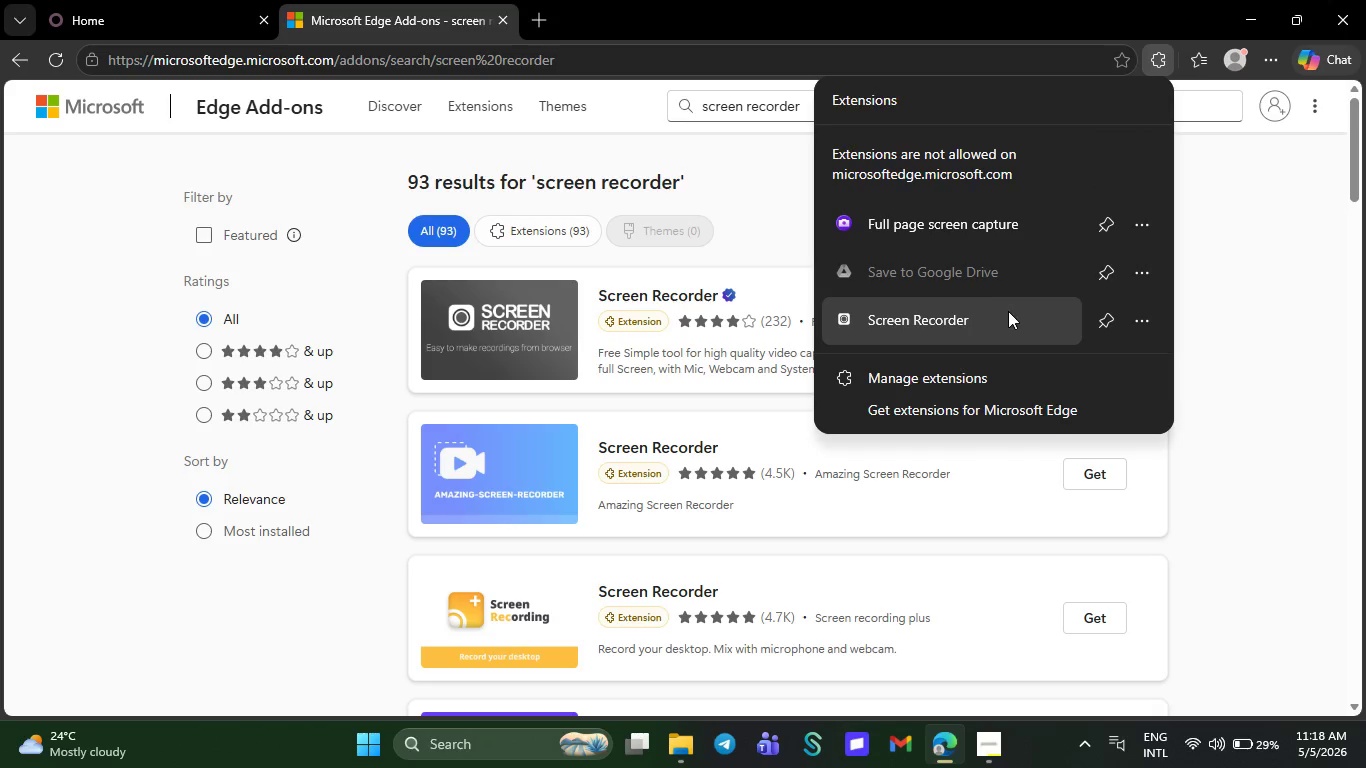 
left_click([1005, 315])
 